 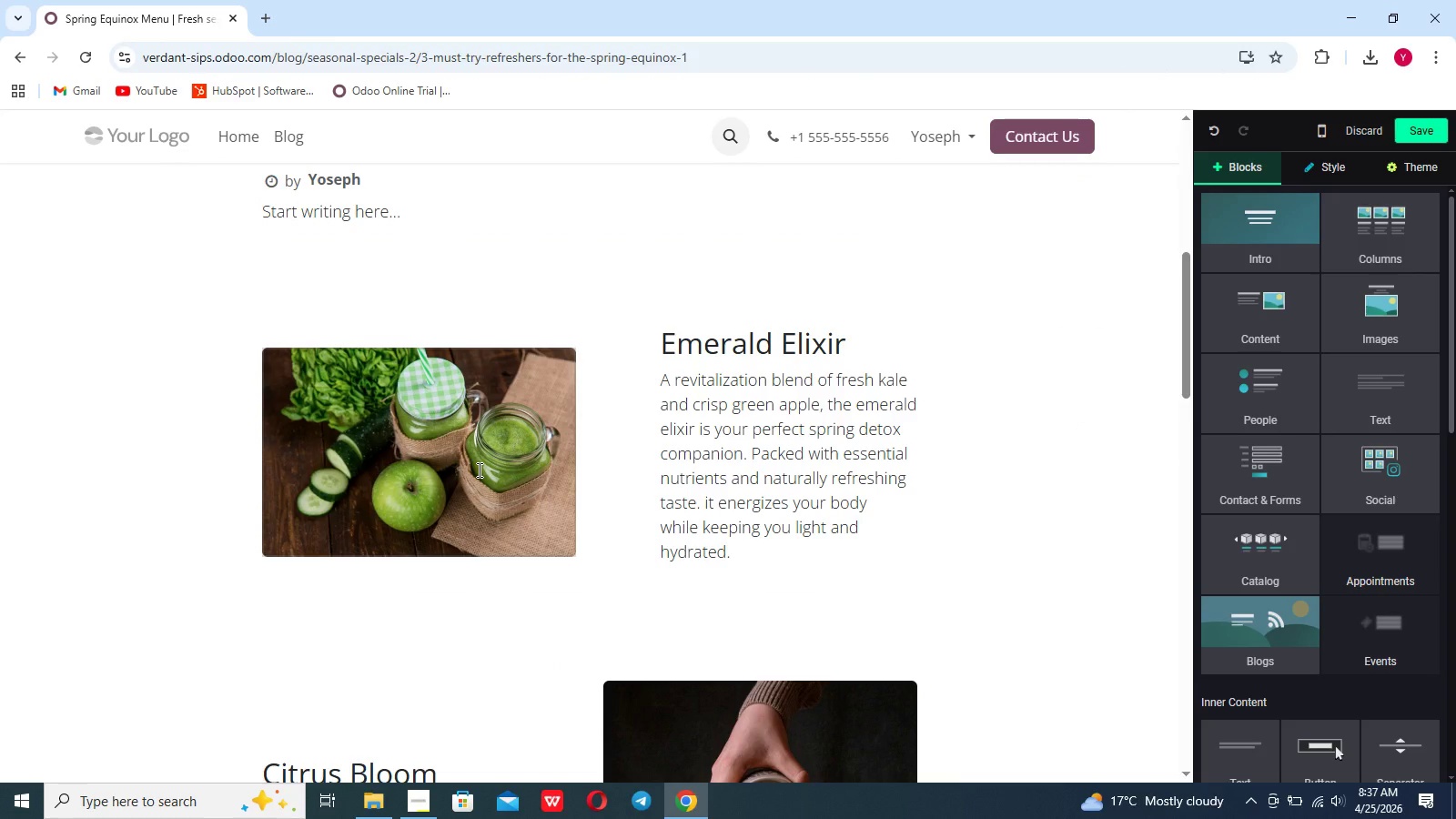 
left_click([1359, 730])
 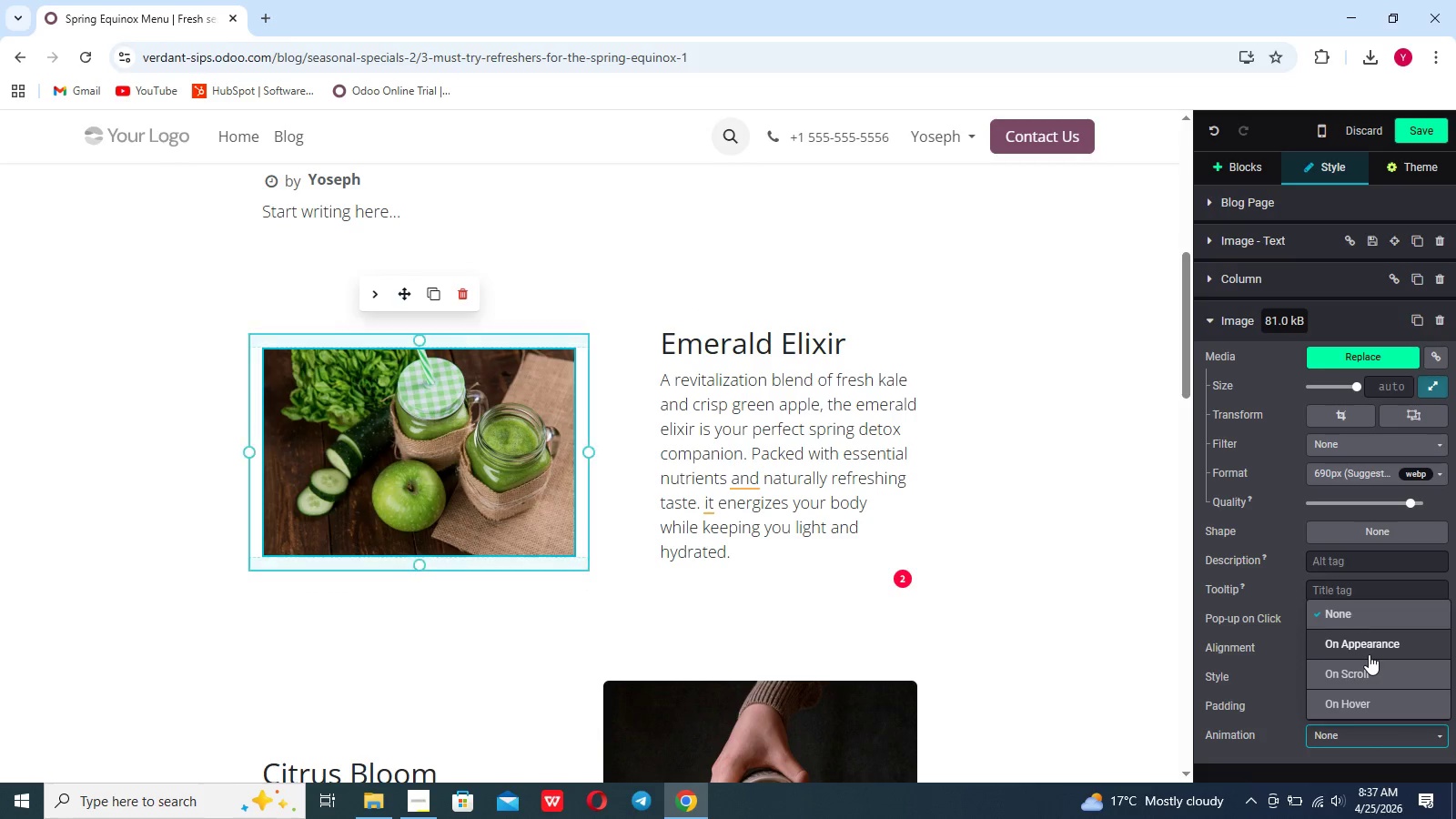 
left_click([1369, 654])
 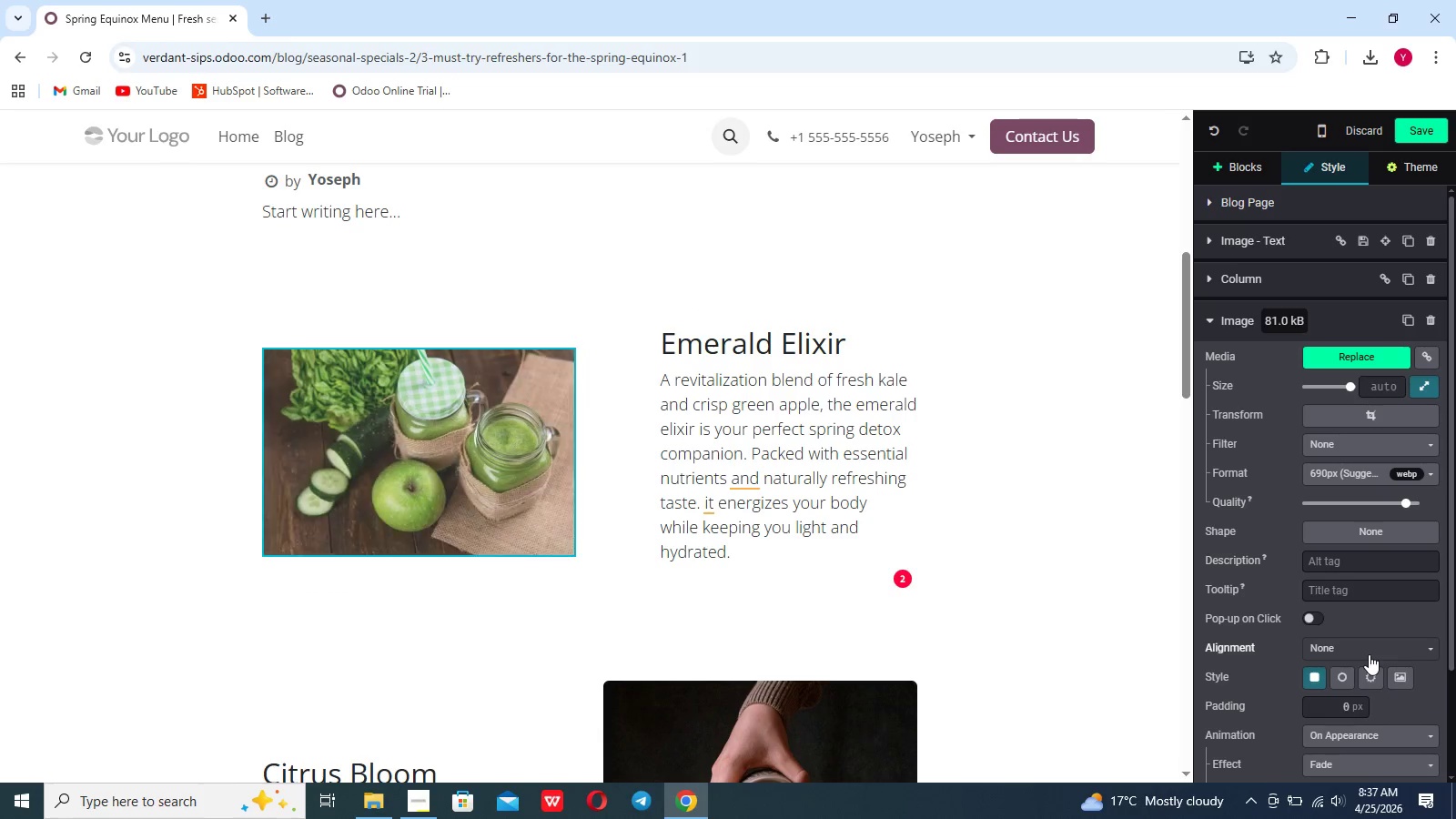 
left_click([1369, 654])
 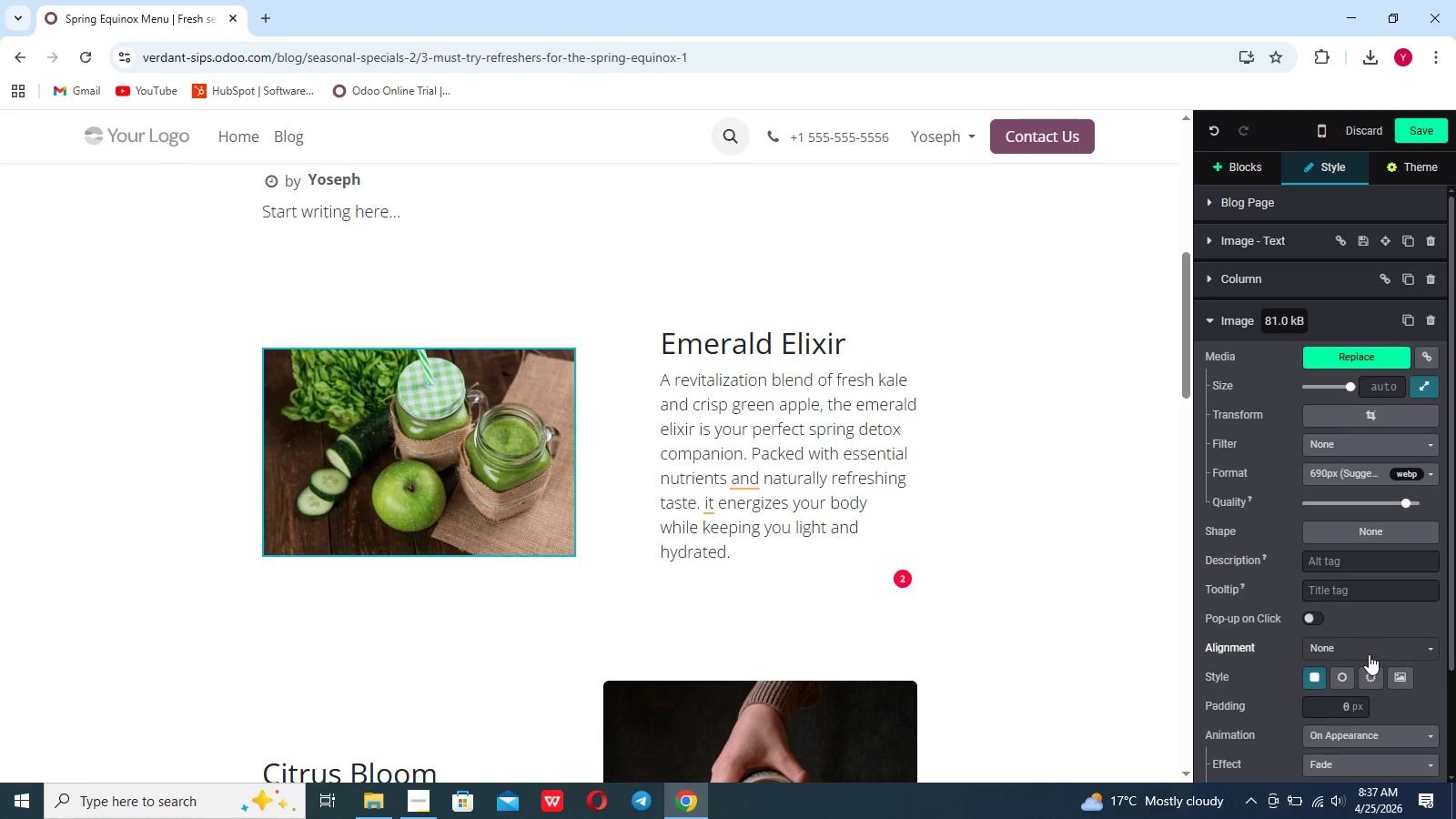 
mouse_move([1338, 696])
 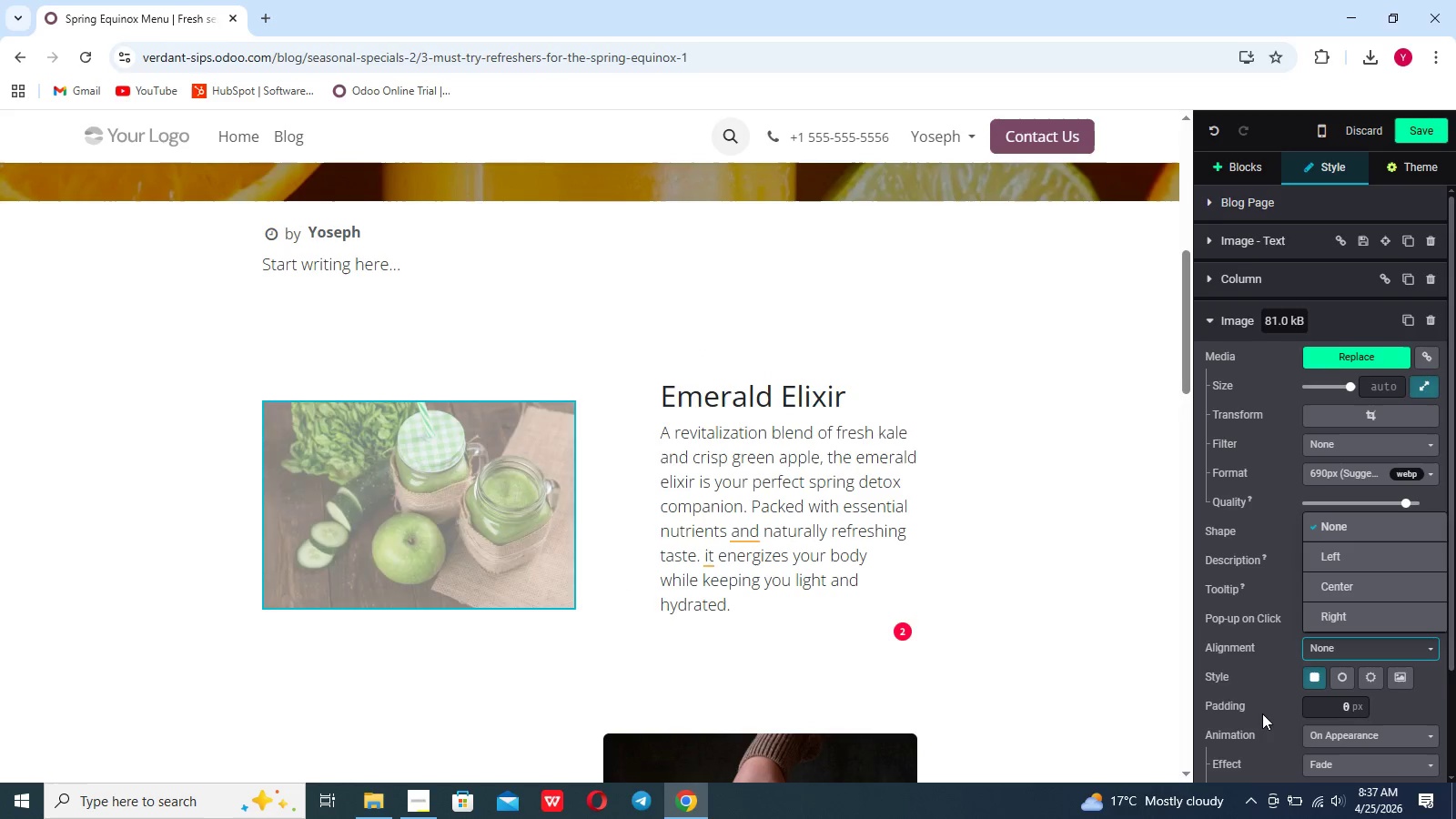 
scroll: coordinate [1262, 713], scroll_direction: down, amount: 10.0
 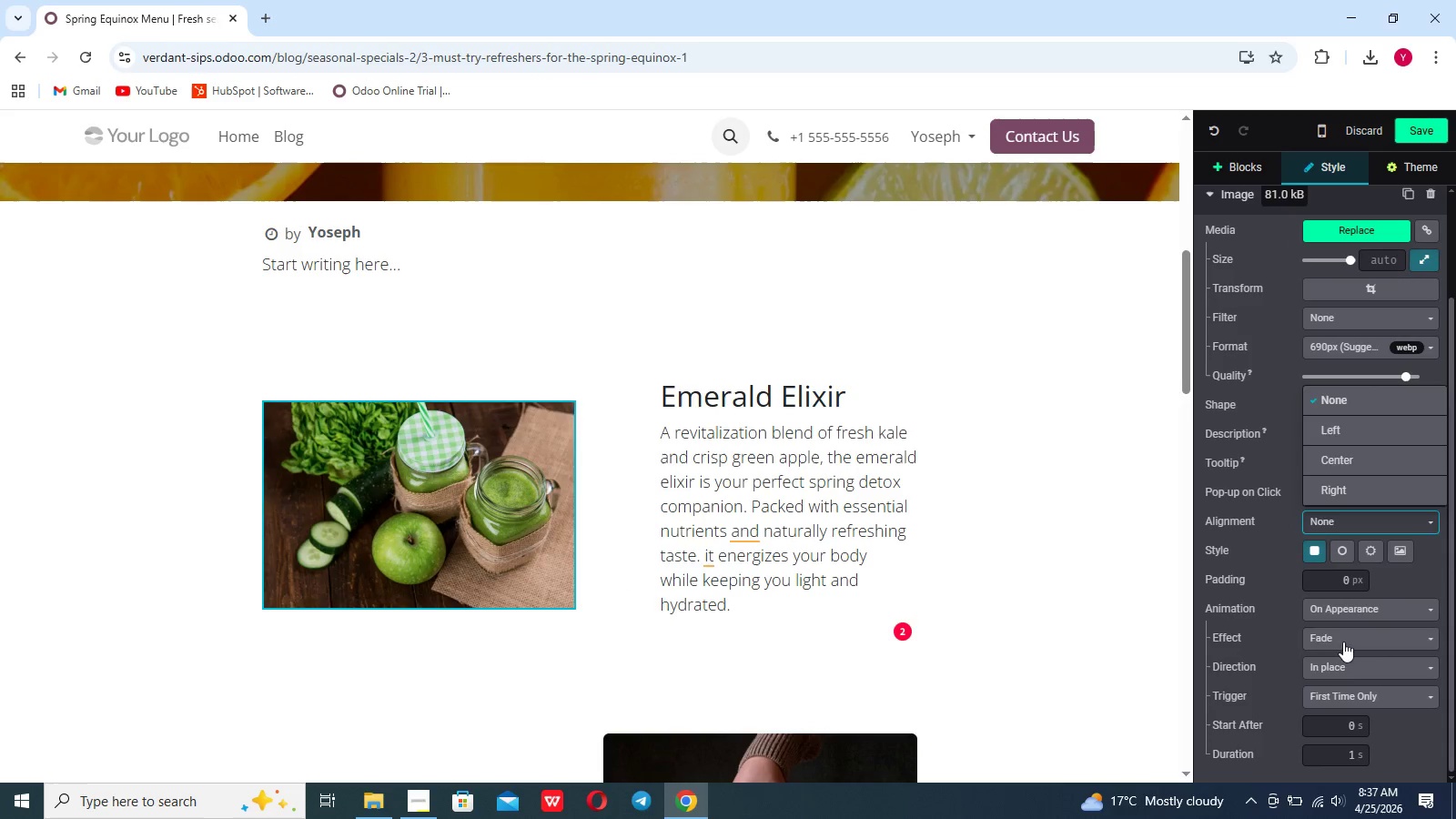 
left_click([1352, 631])
 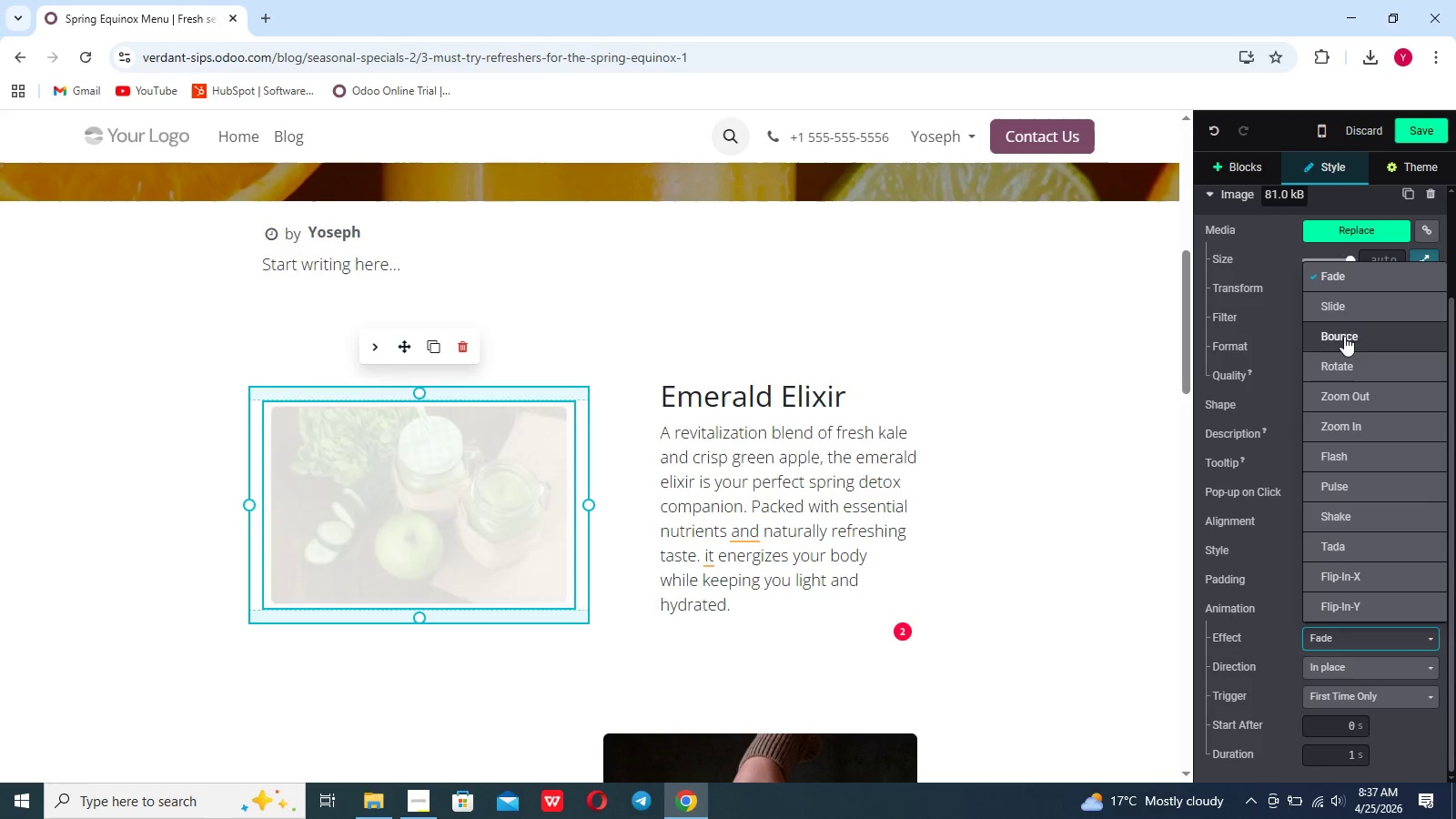 
left_click([1348, 306])
 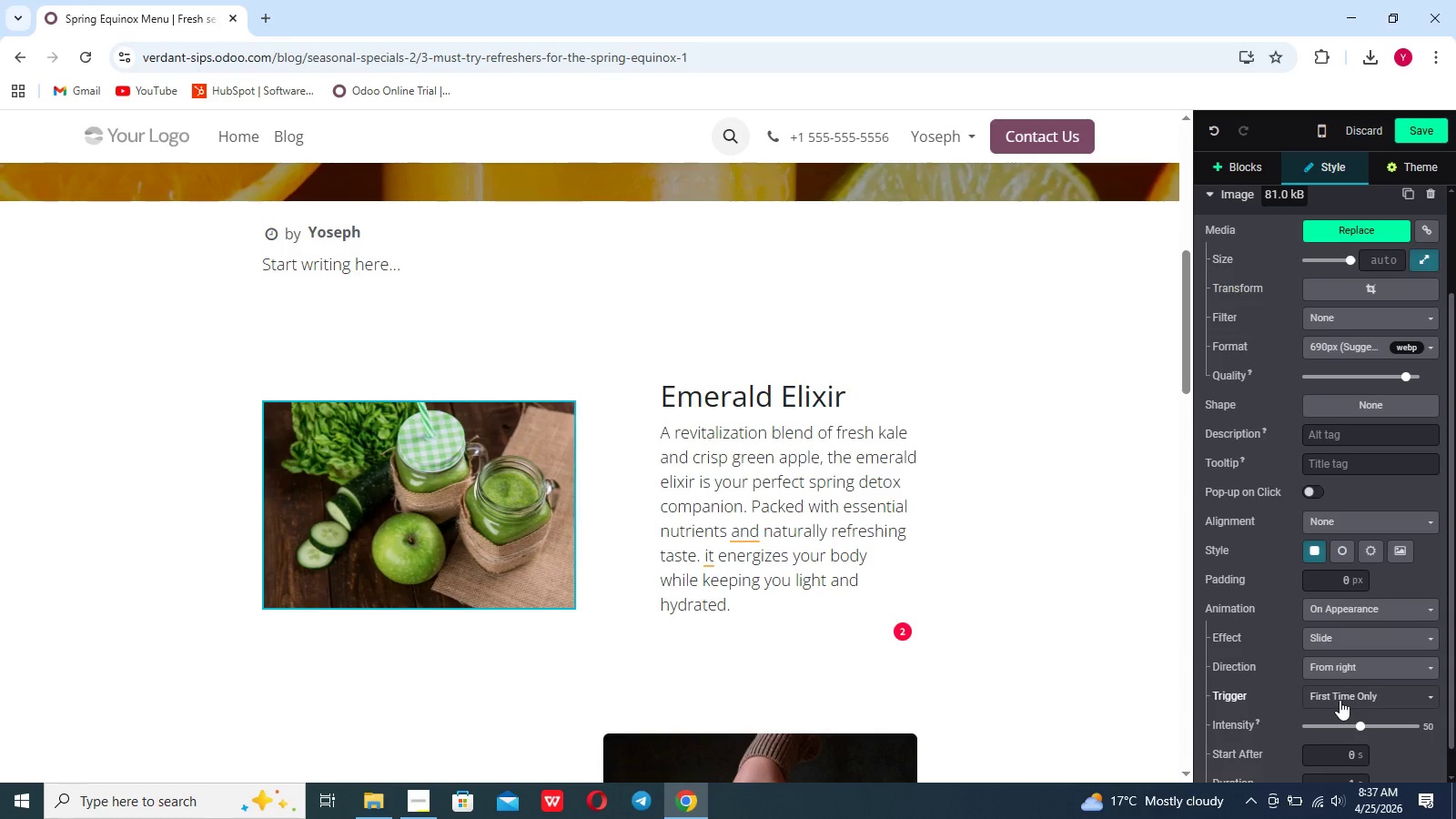 
left_click([1340, 677])
 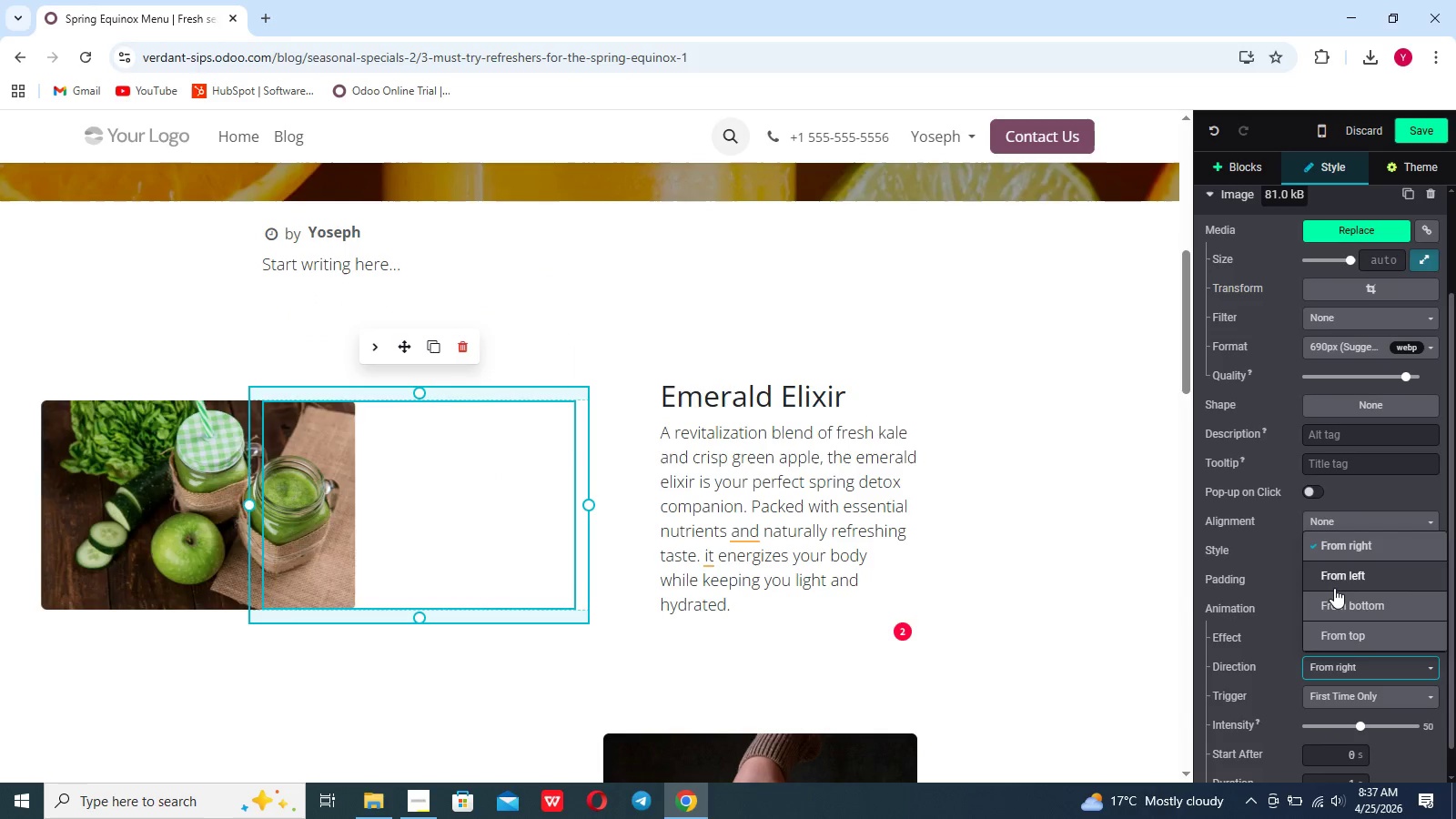 
left_click([1334, 588])
 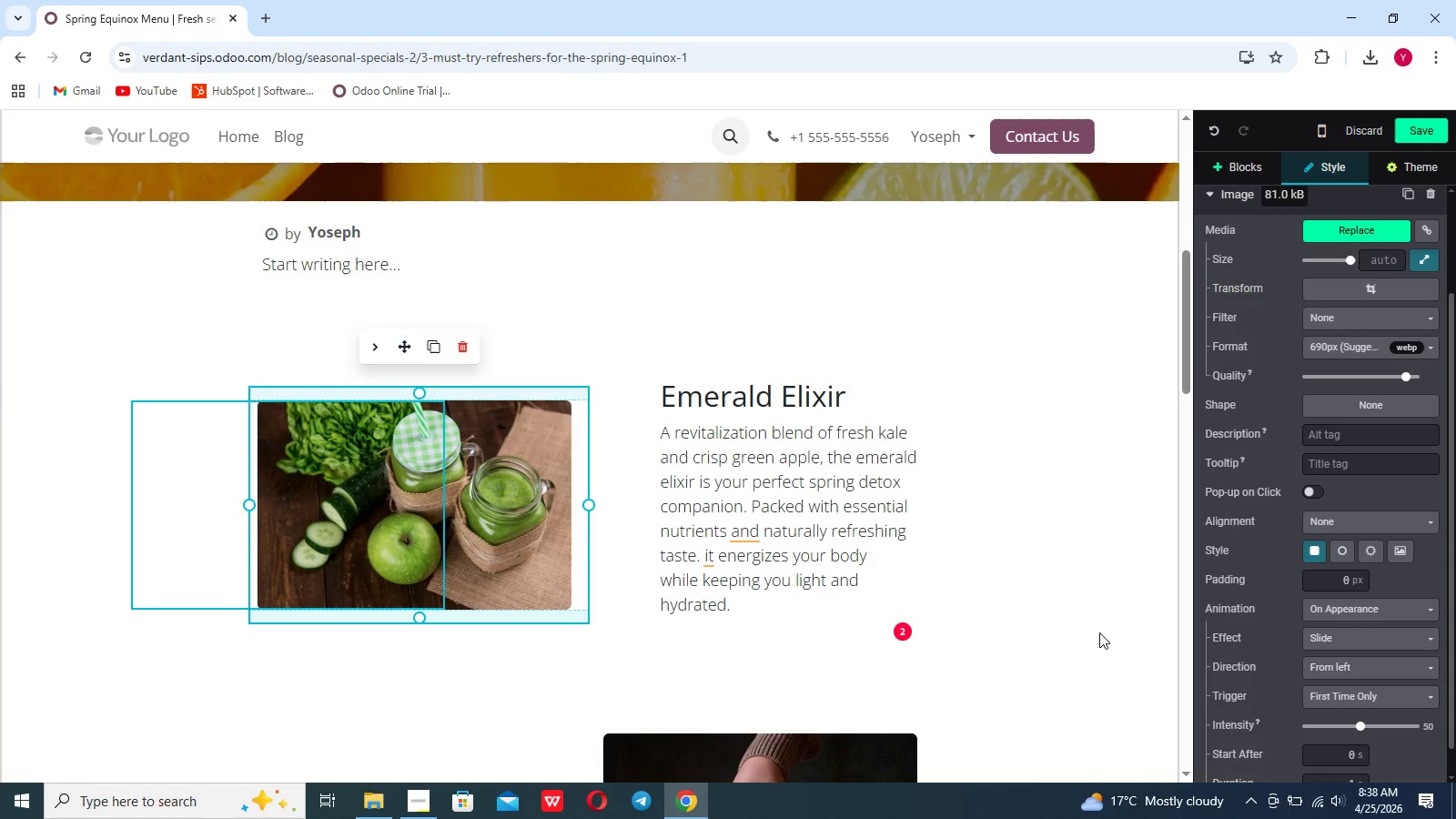 
scroll: coordinate [1094, 629], scroll_direction: down, amount: 11.0
 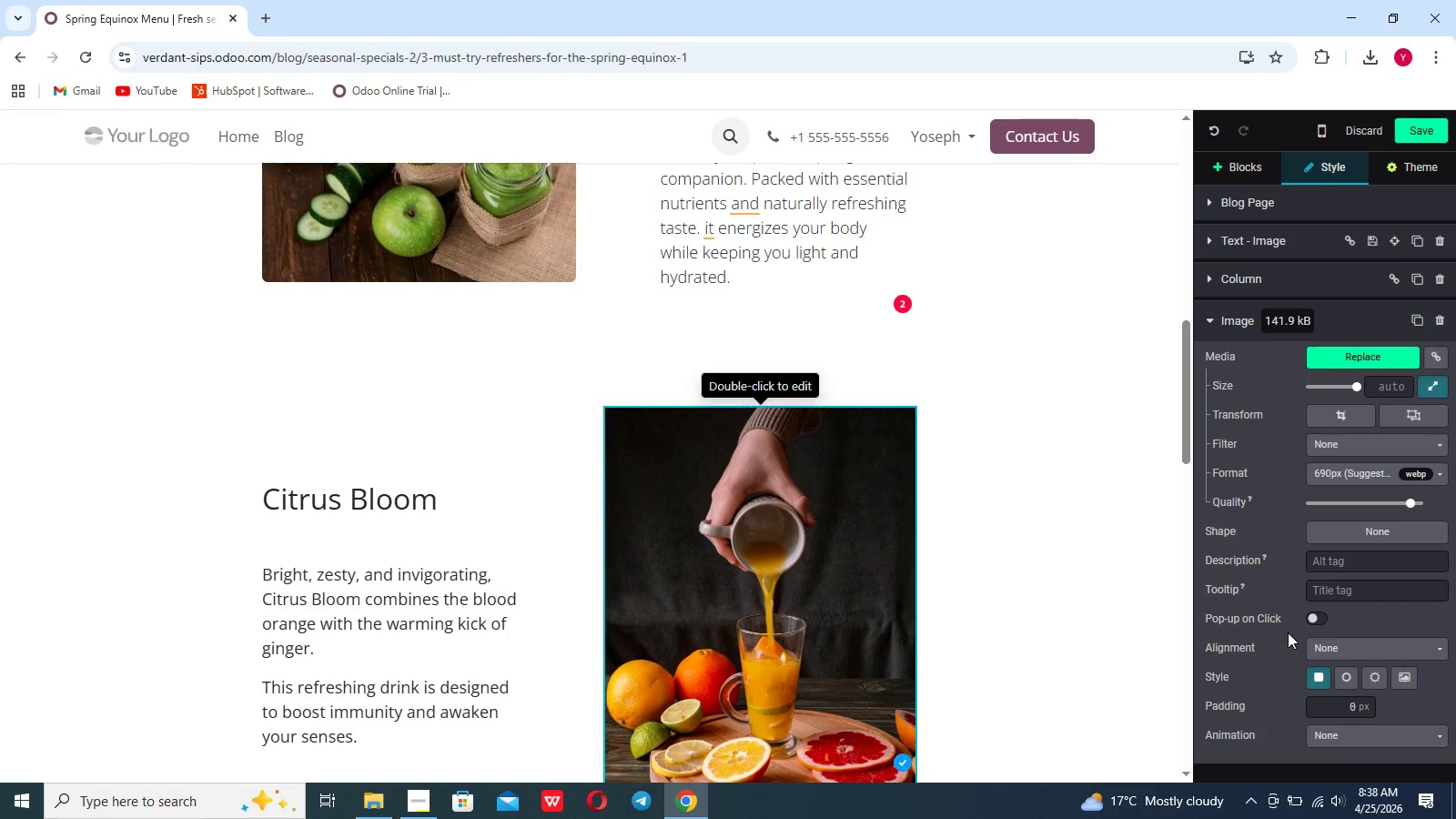 
left_click([1366, 743])
 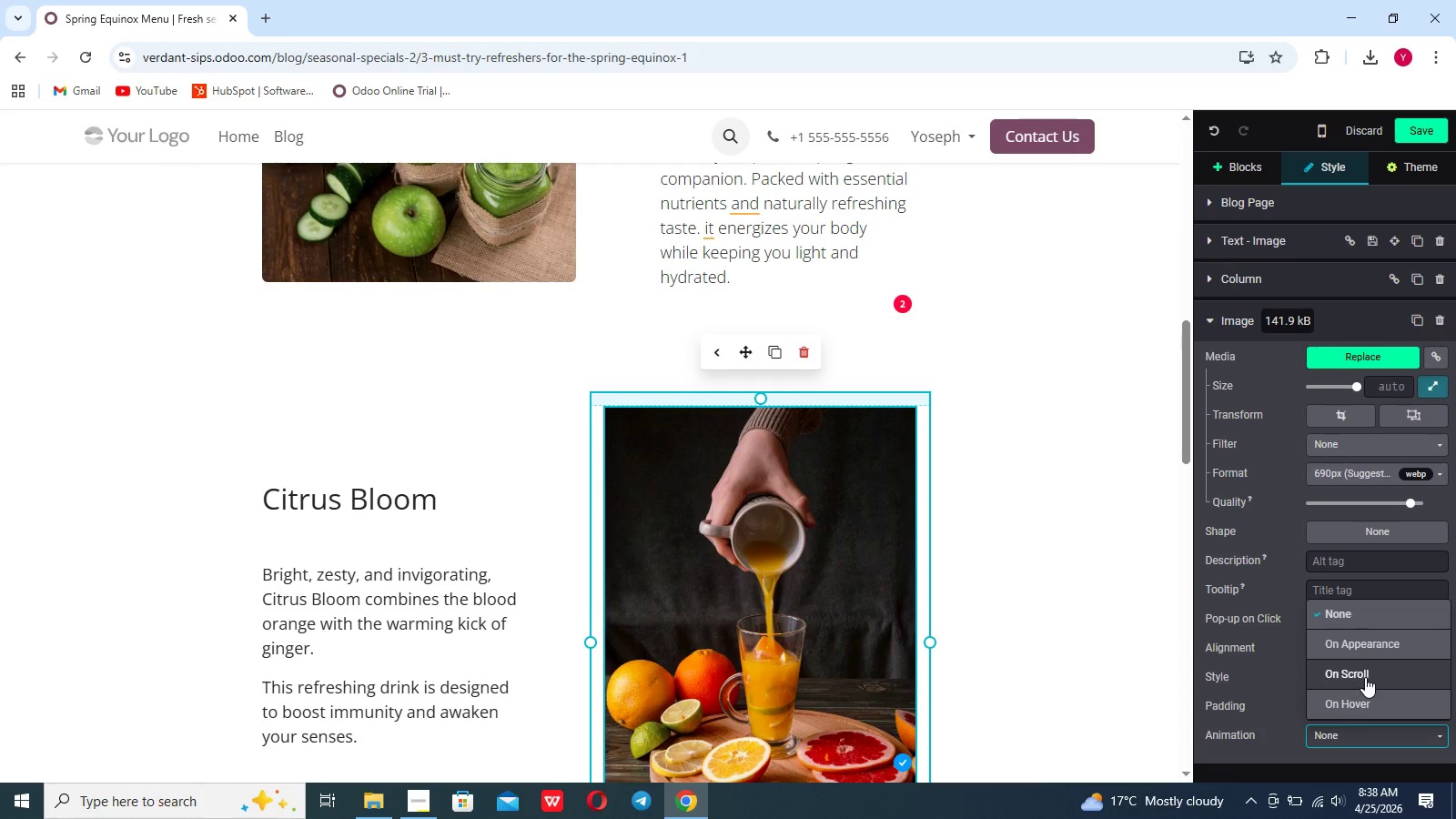 
left_click([1362, 656])
 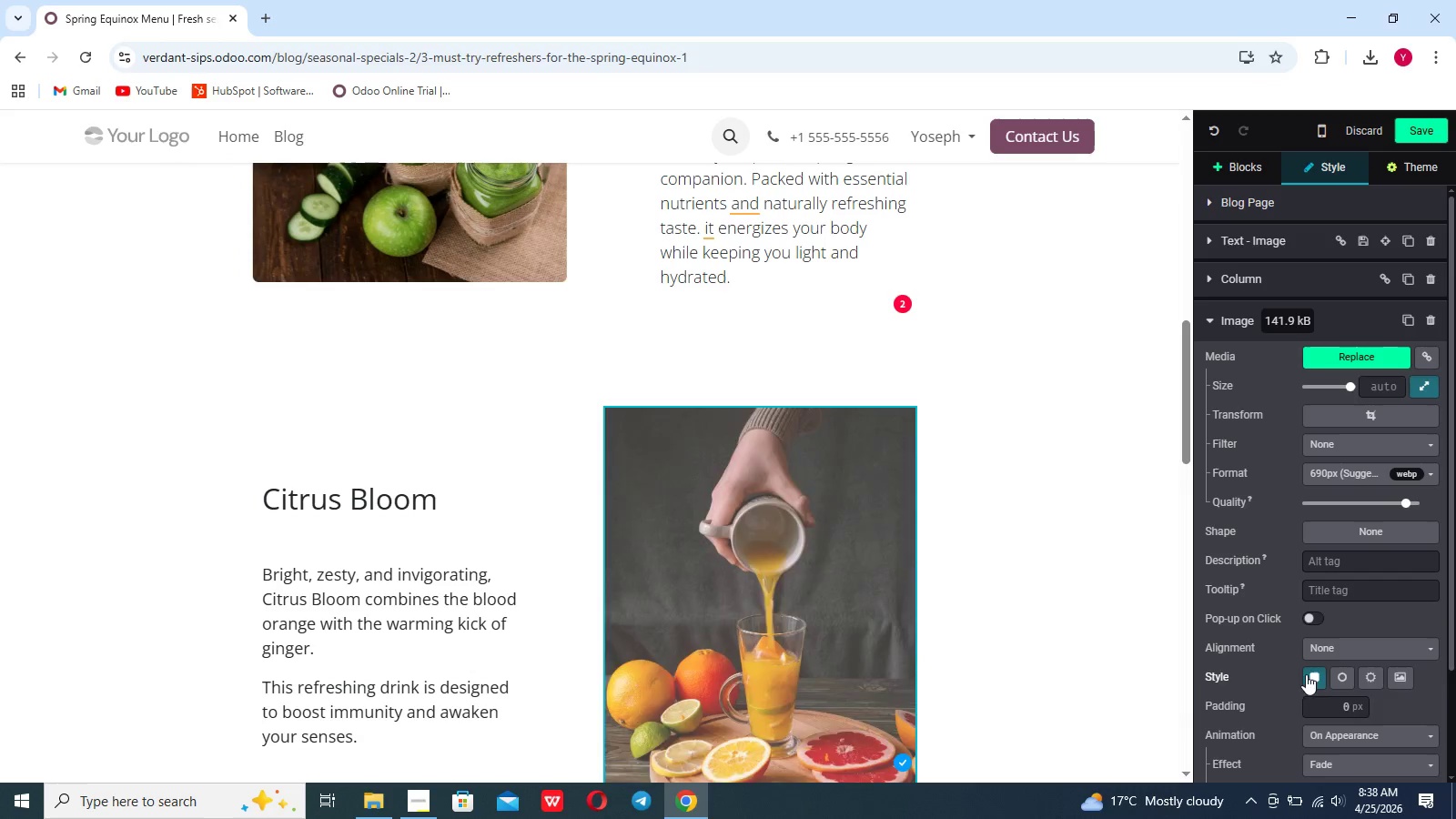 
scroll: coordinate [1292, 675], scroll_direction: down, amount: 5.0
 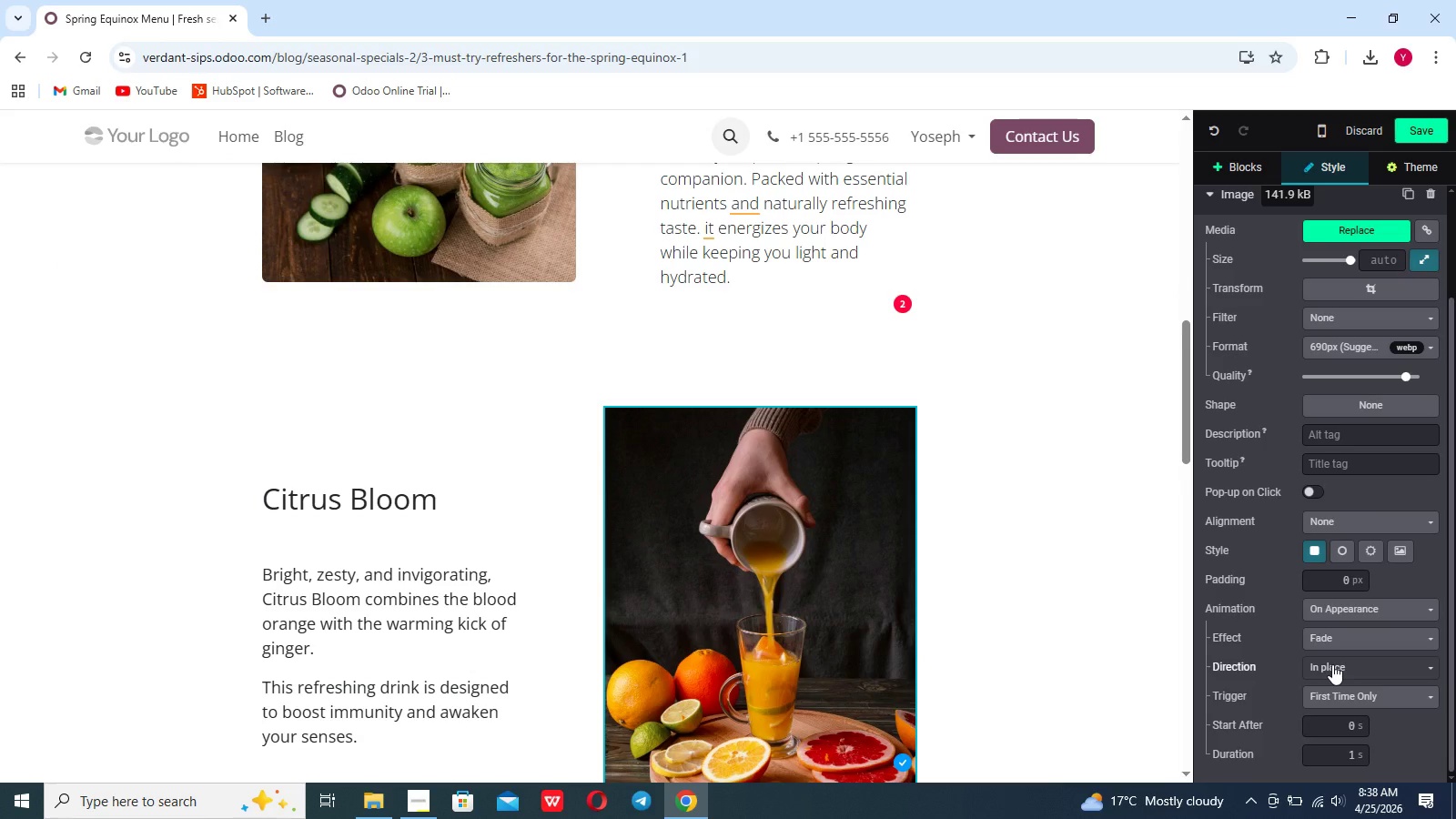 
left_click([1331, 637])
 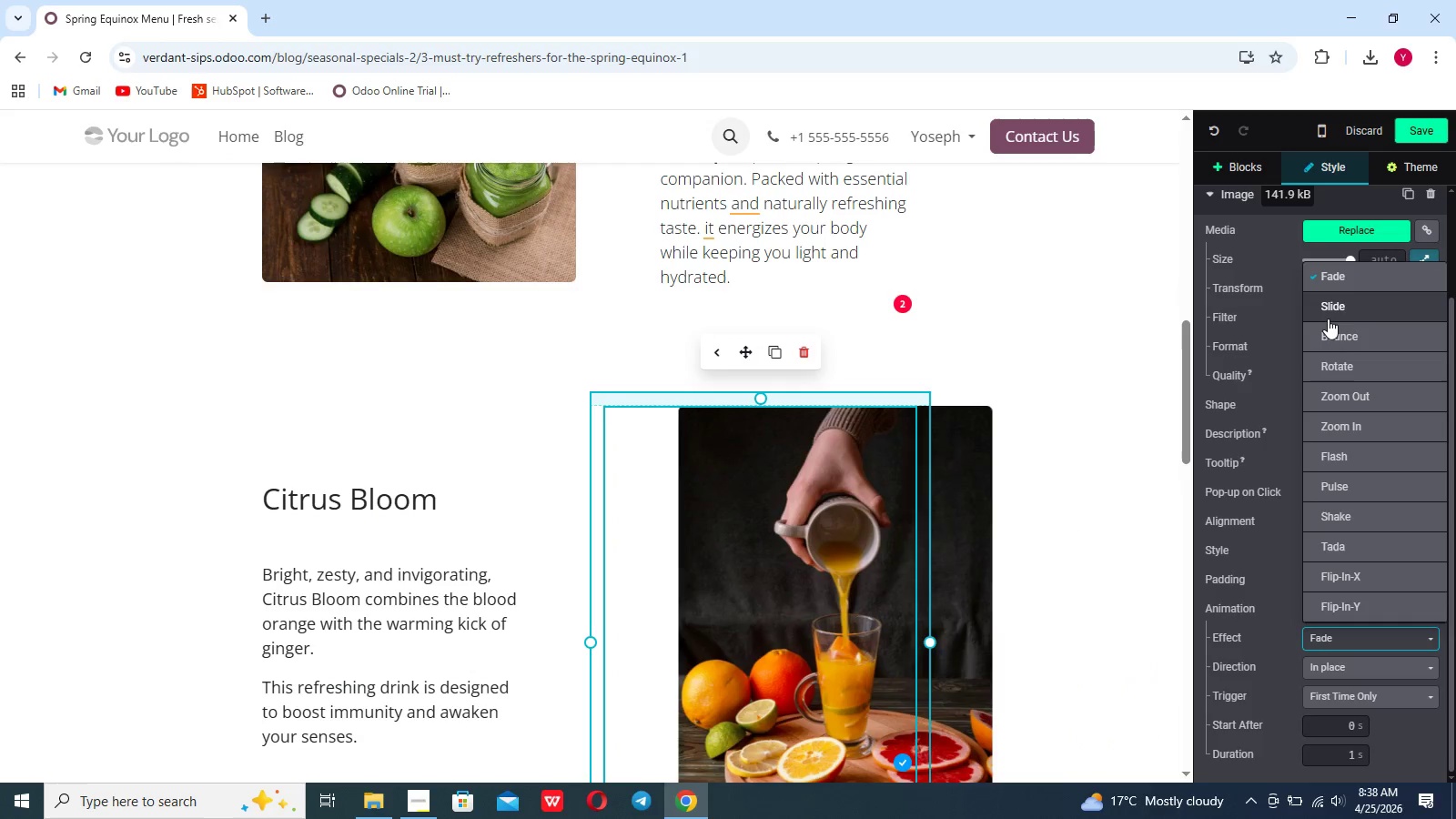 
left_click([1328, 318])
 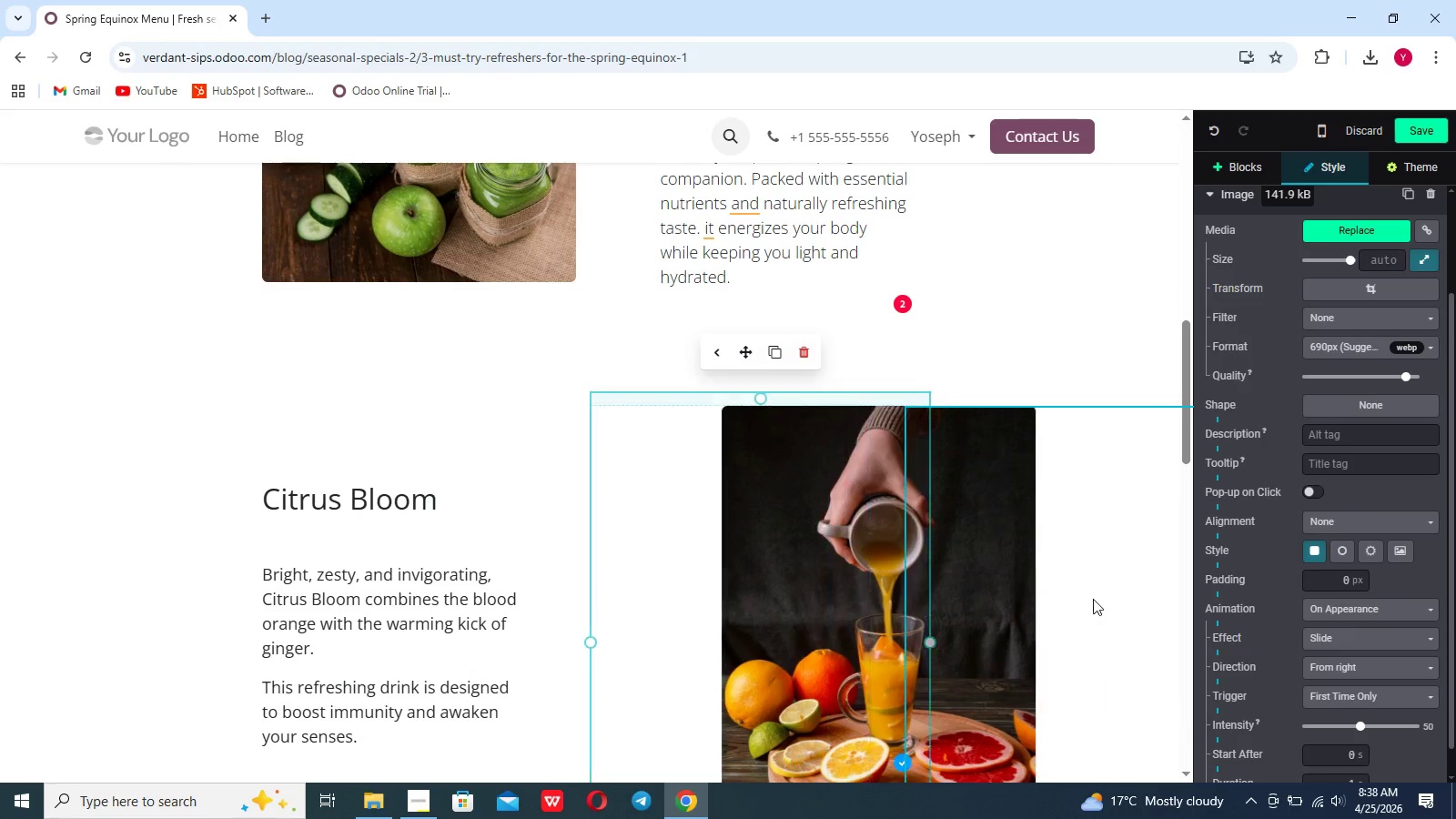 
scroll: coordinate [1093, 599], scroll_direction: down, amount: 29.0
 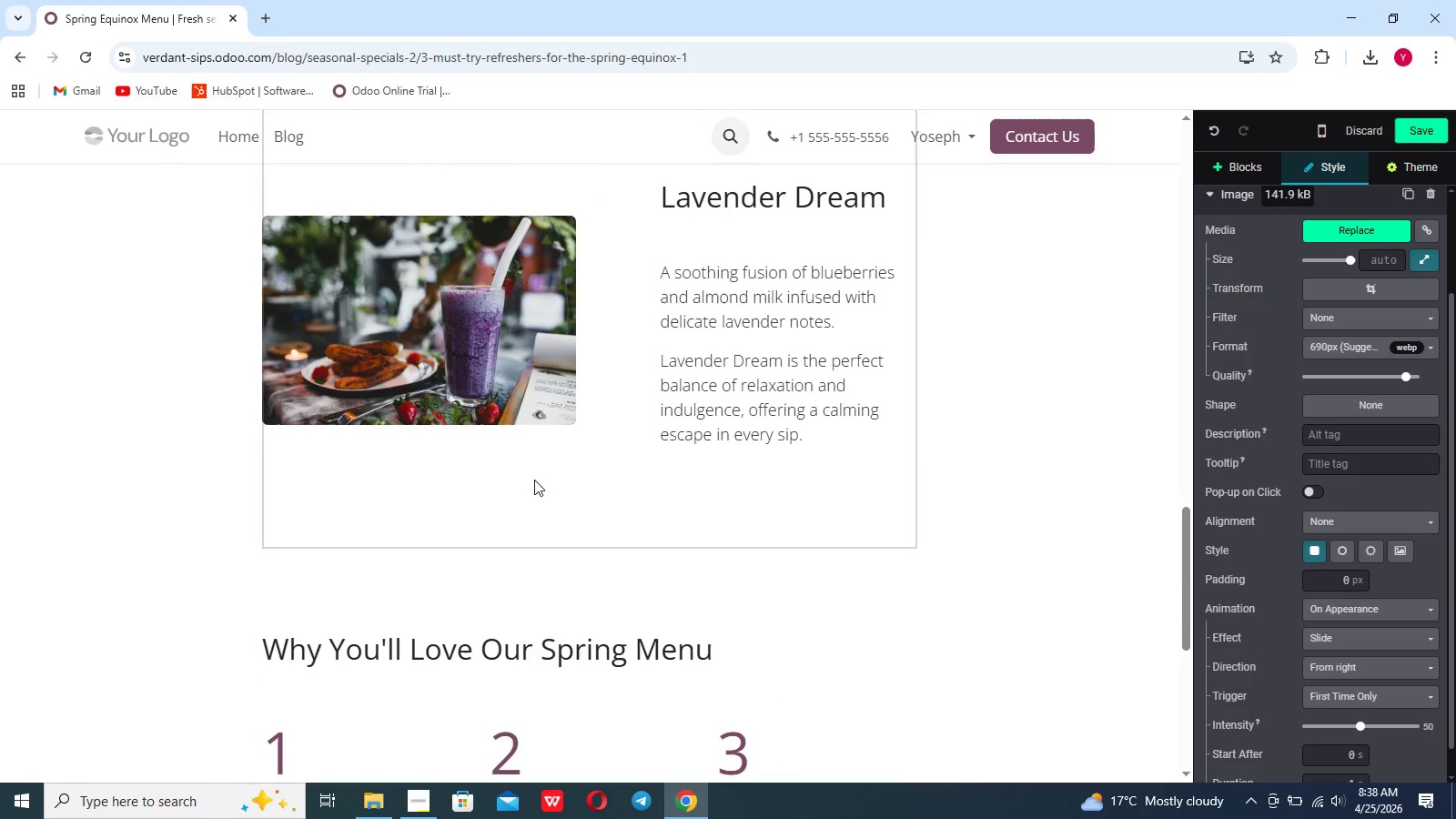 
left_click([500, 401])
 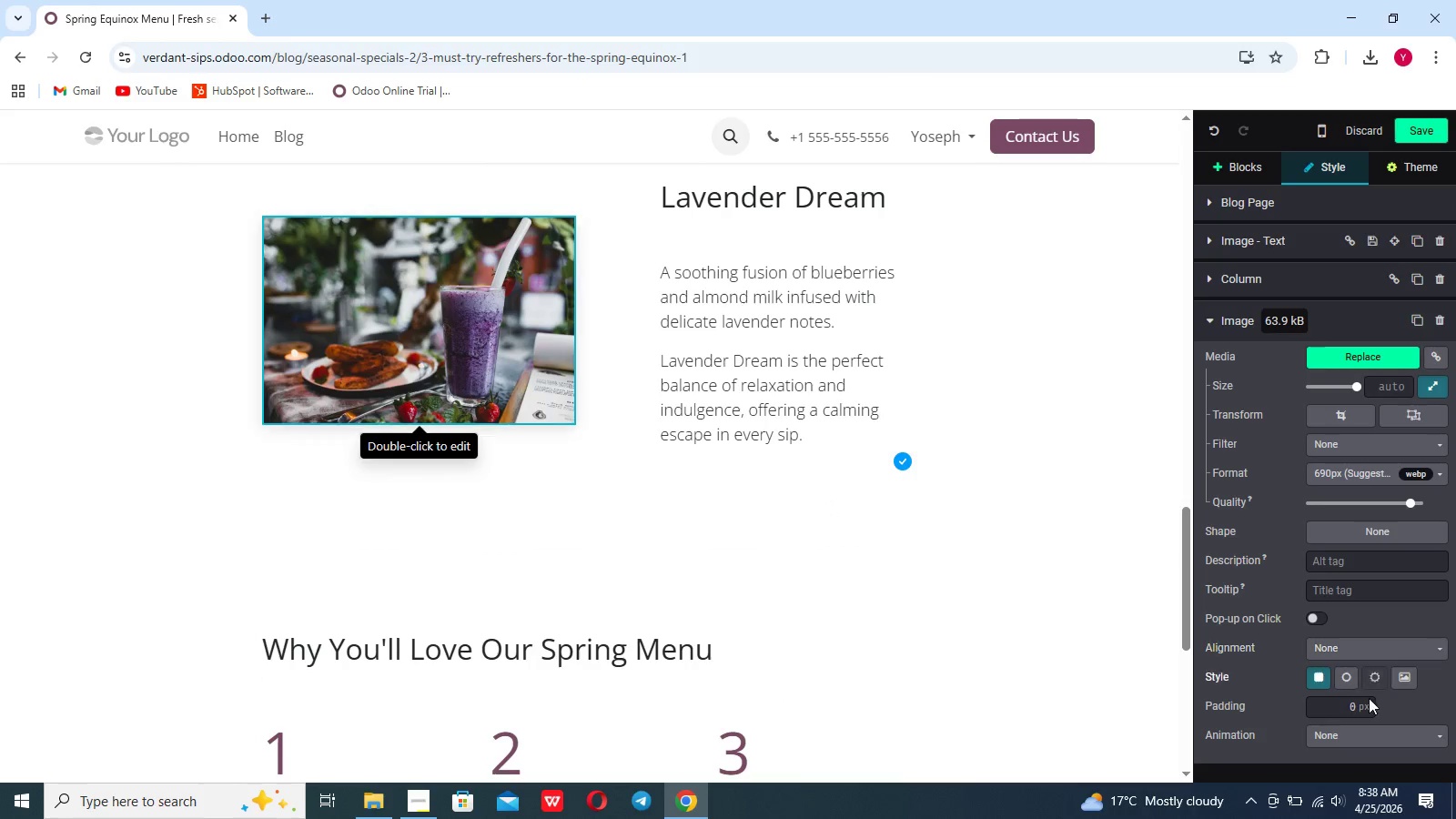 
left_click([1369, 741])
 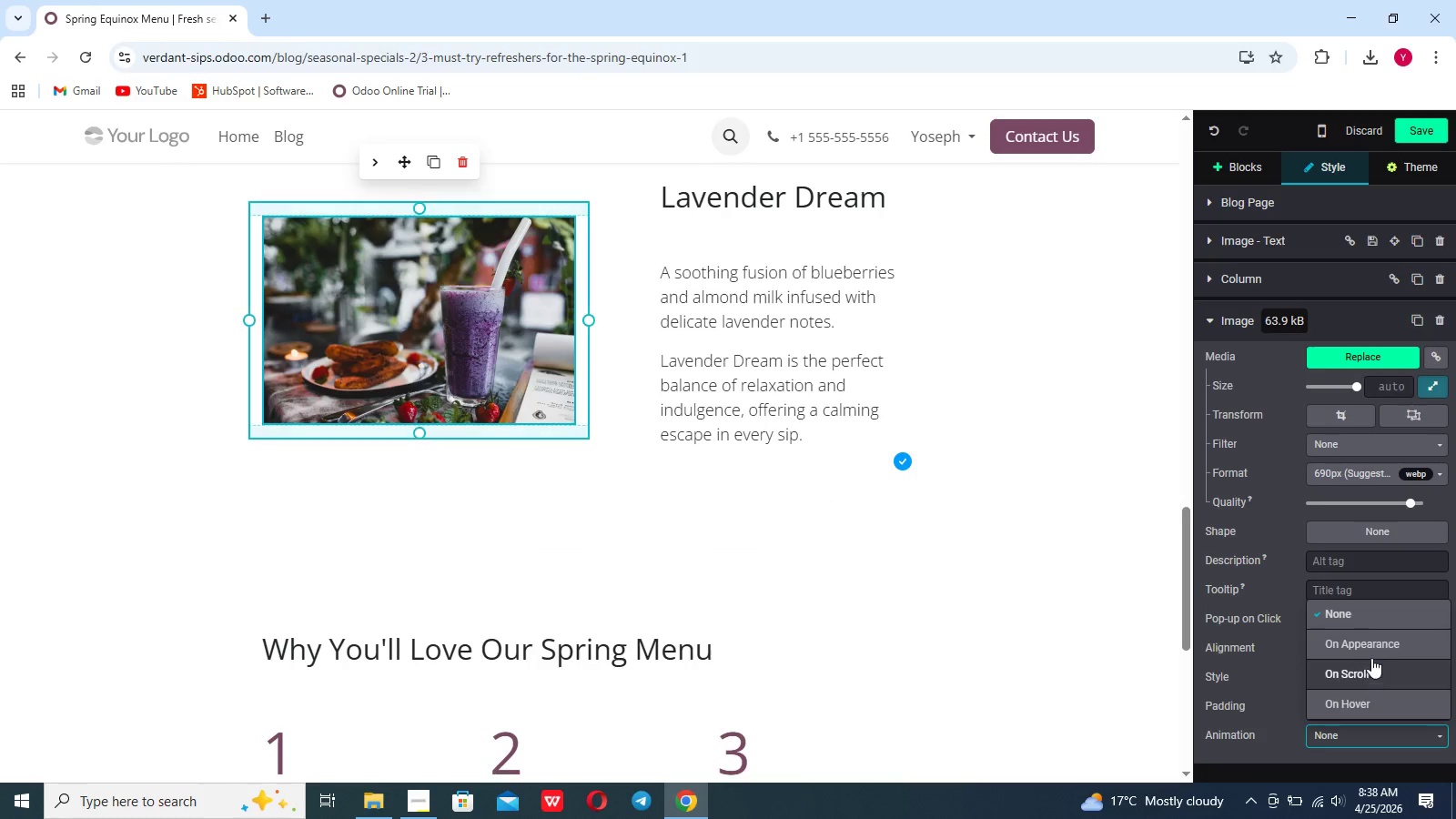 
left_click([1372, 652])
 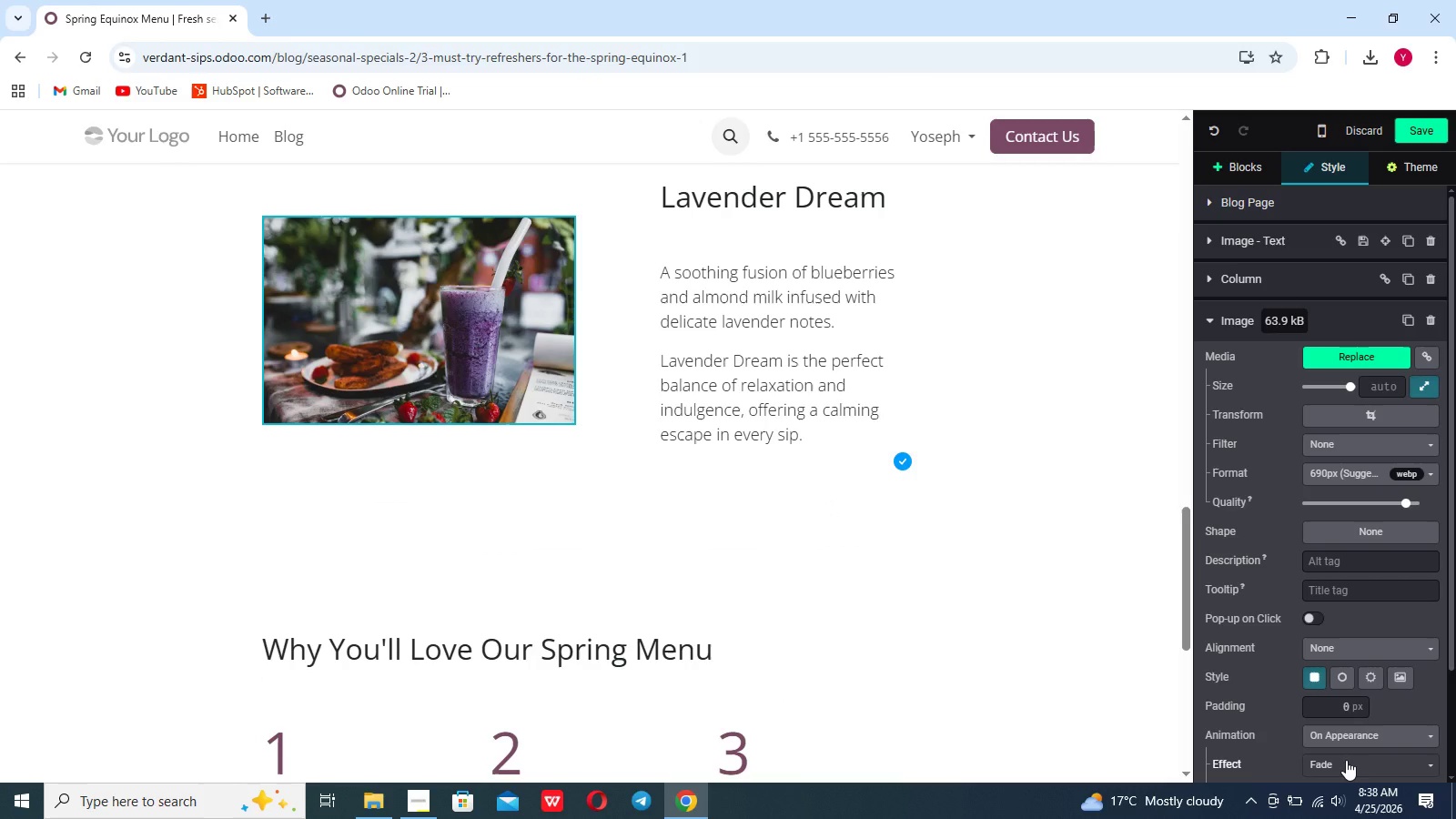 
left_click([1350, 756])
 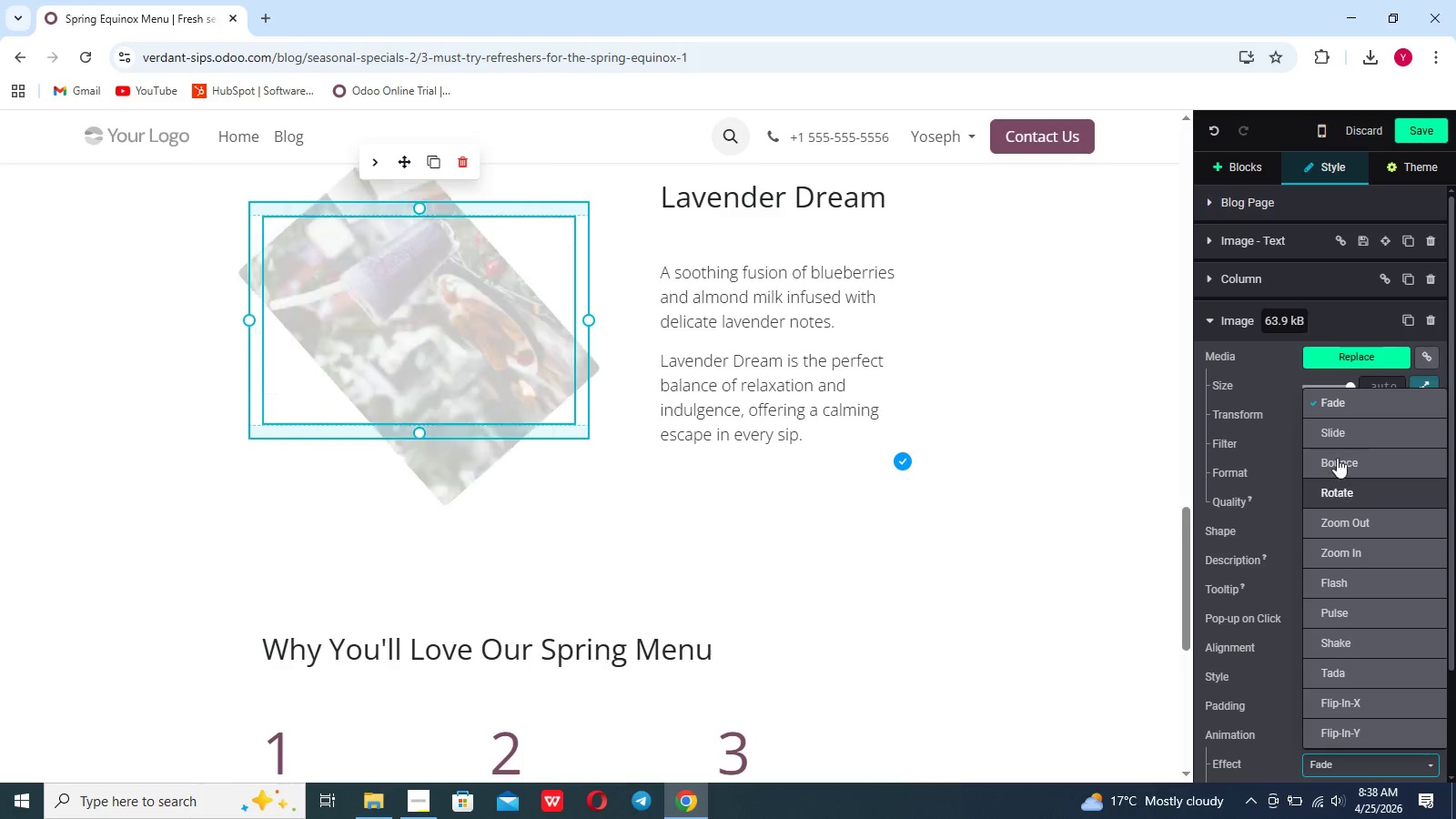 
left_click([1337, 440])
 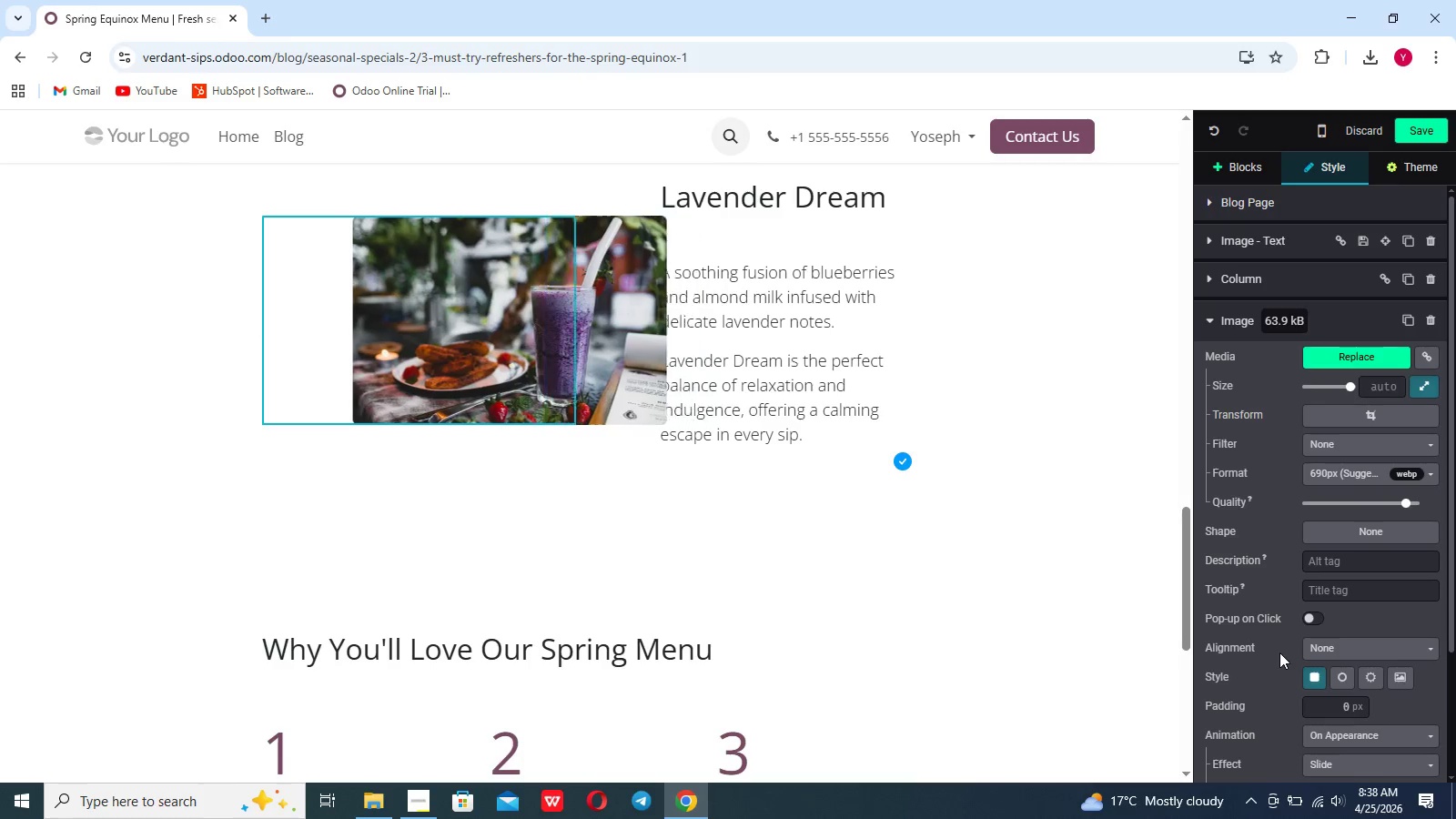 
scroll: coordinate [1279, 652], scroll_direction: down, amount: 14.0
 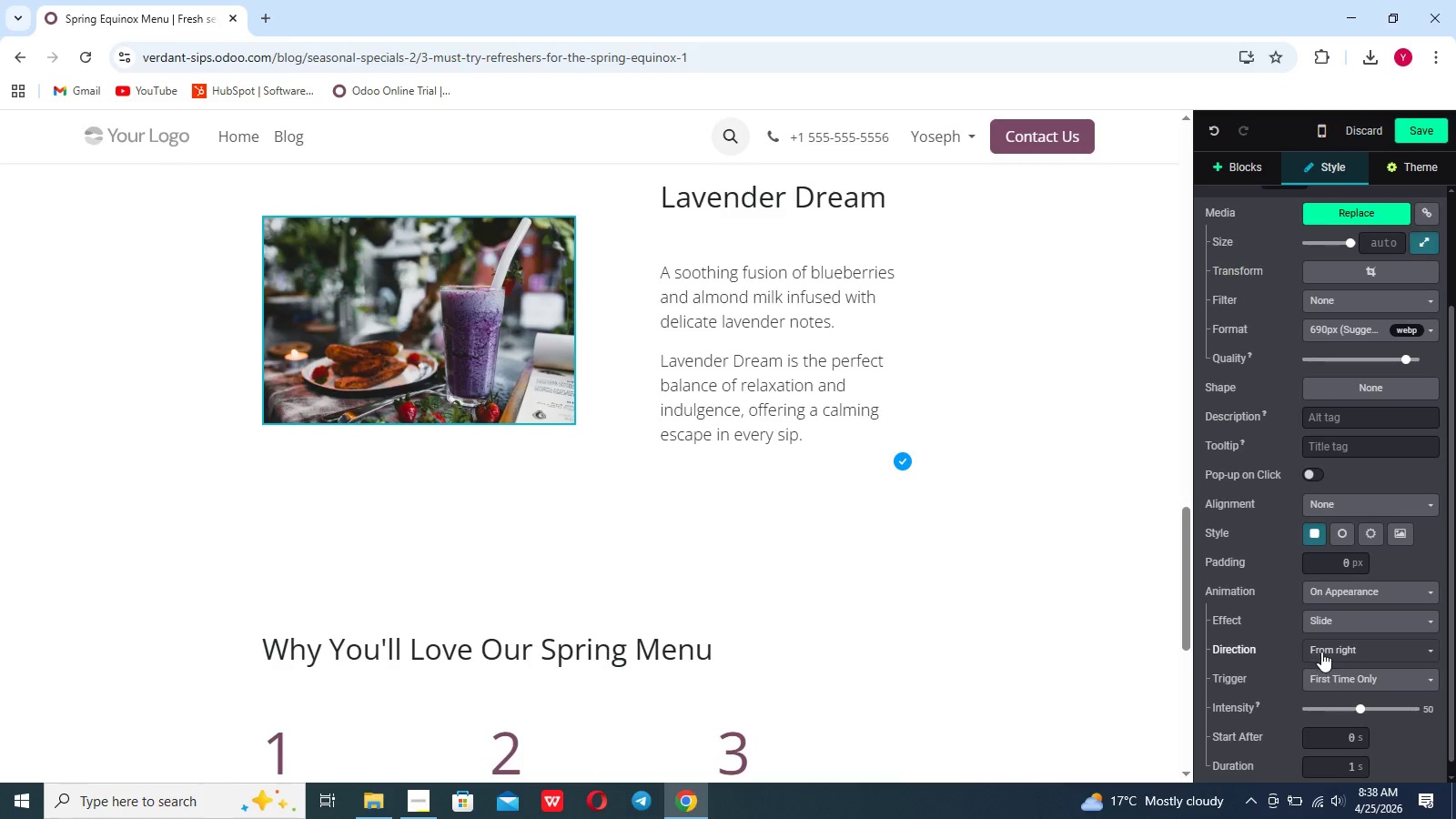 
left_click([1322, 652])
 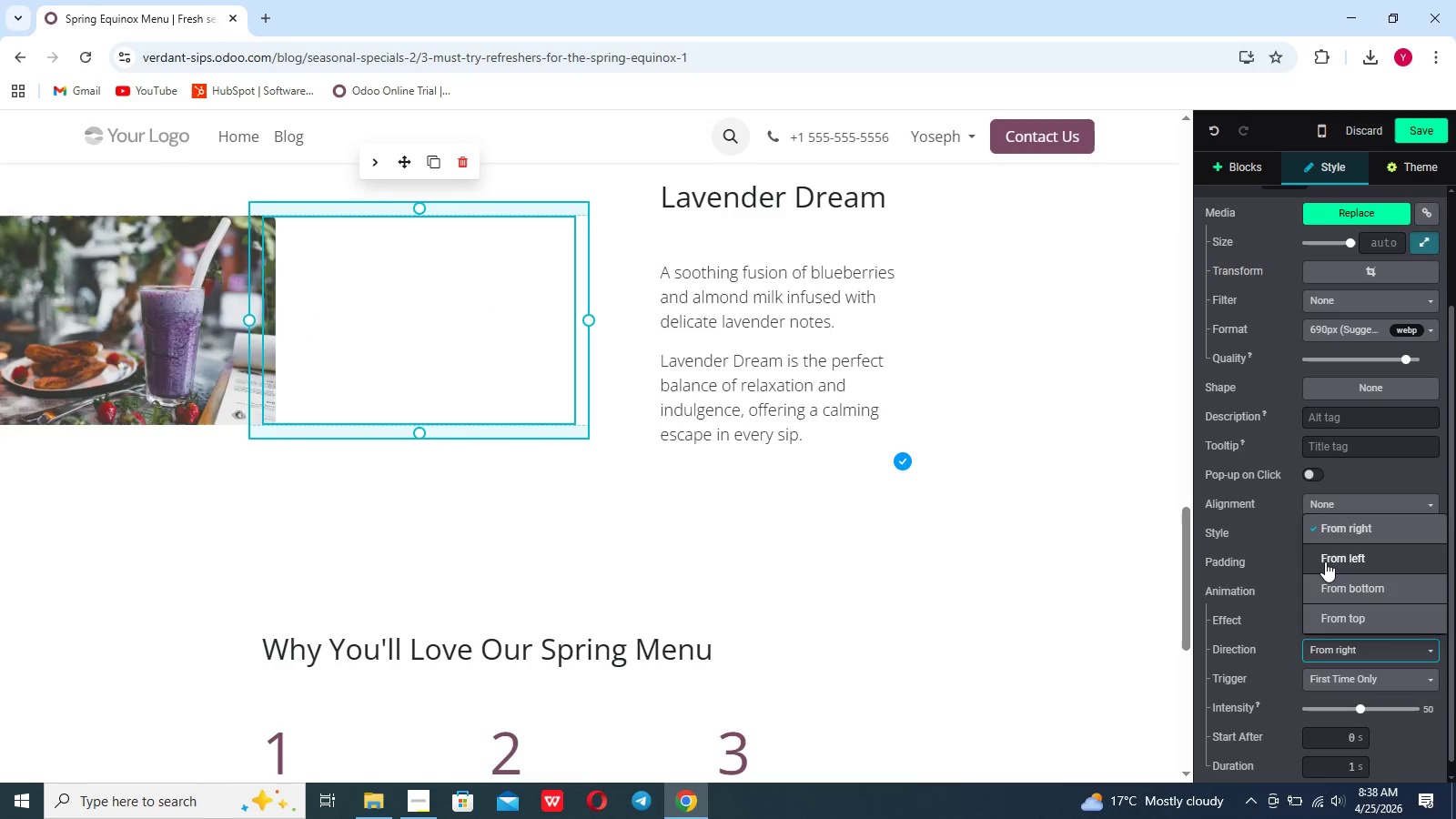 
left_click([1325, 561])
 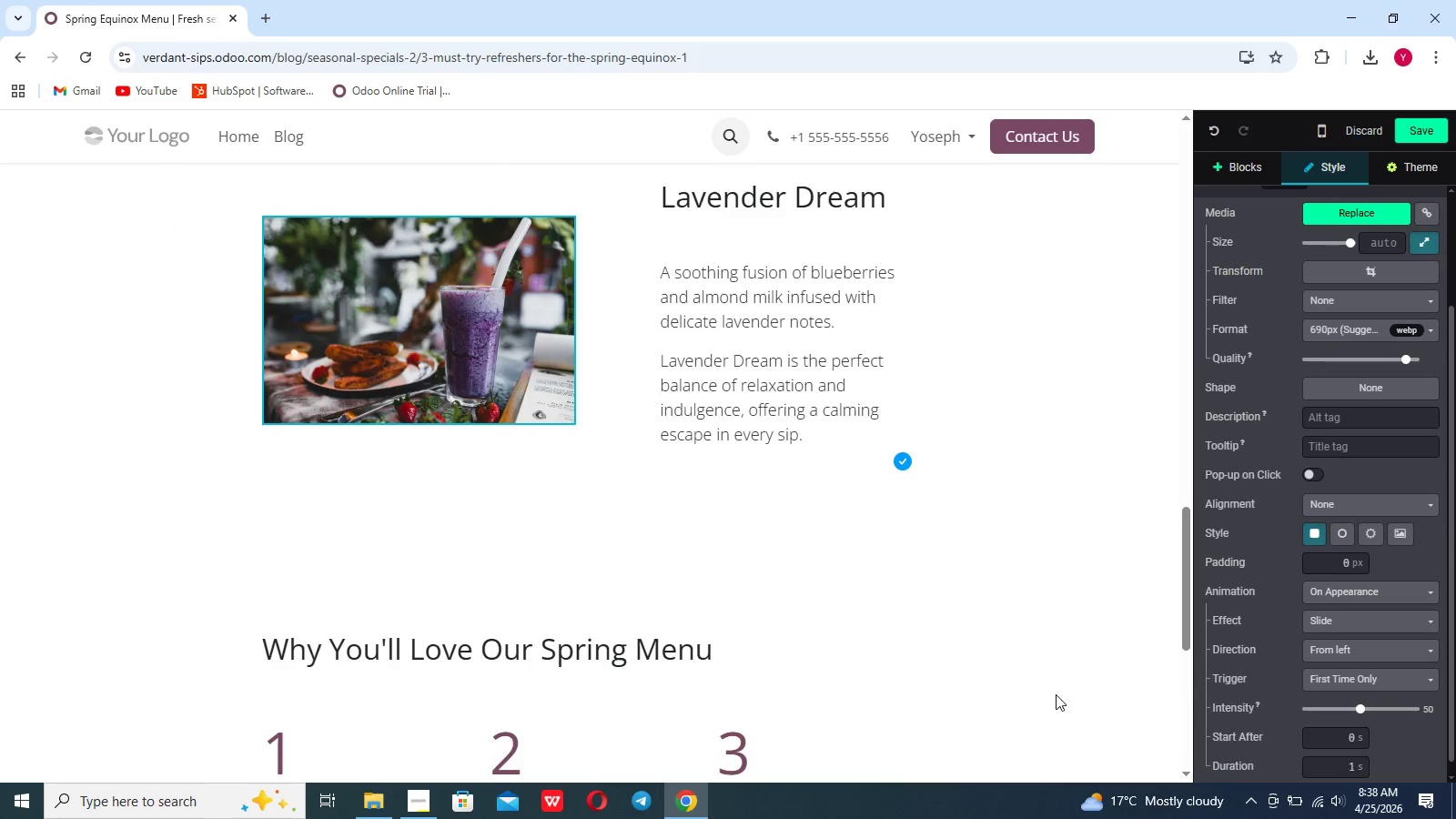 
scroll: coordinate [1023, 703], scroll_direction: down, amount: 15.0
 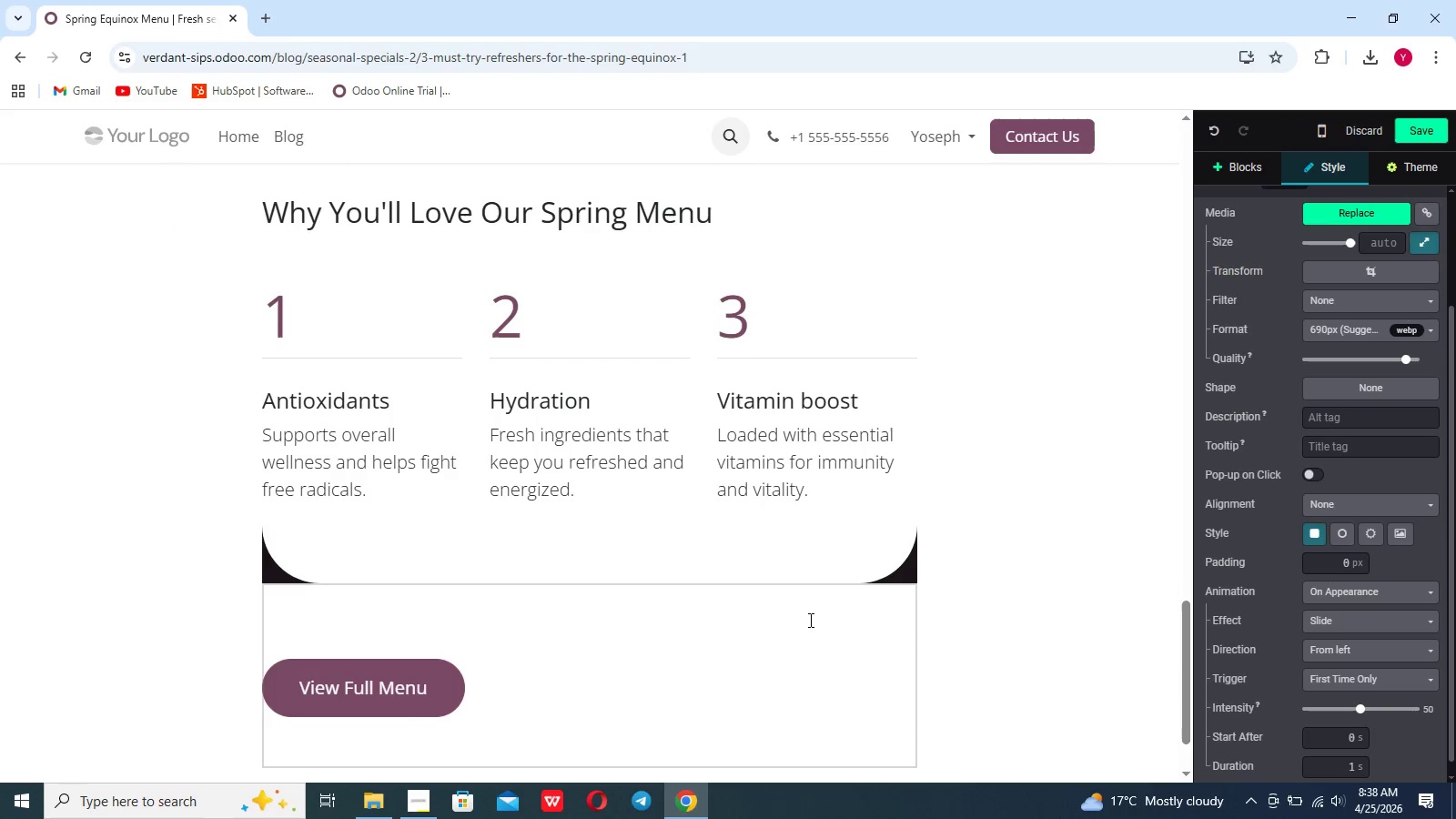 
left_click([760, 556])
 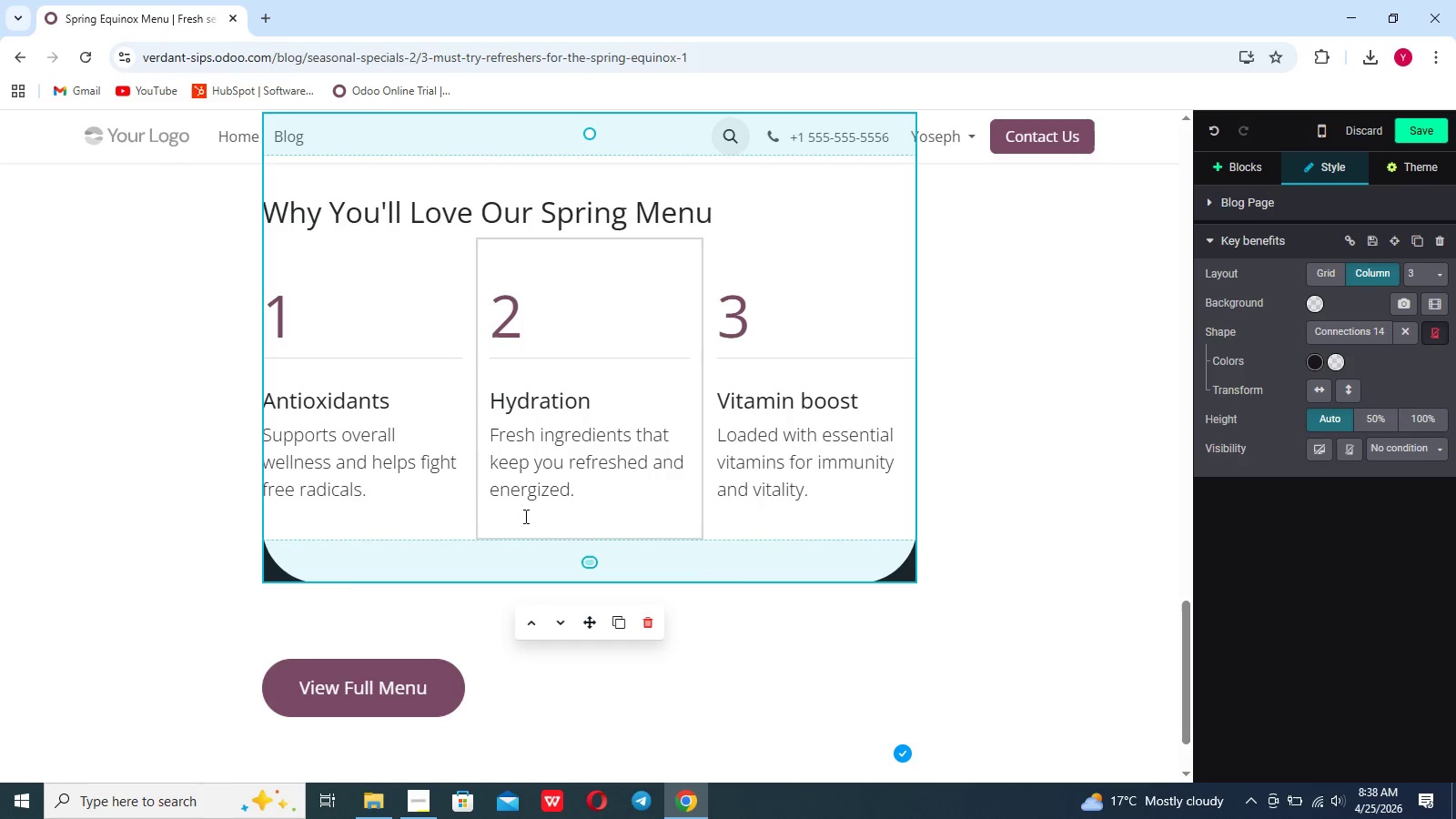 
left_click([388, 497])
 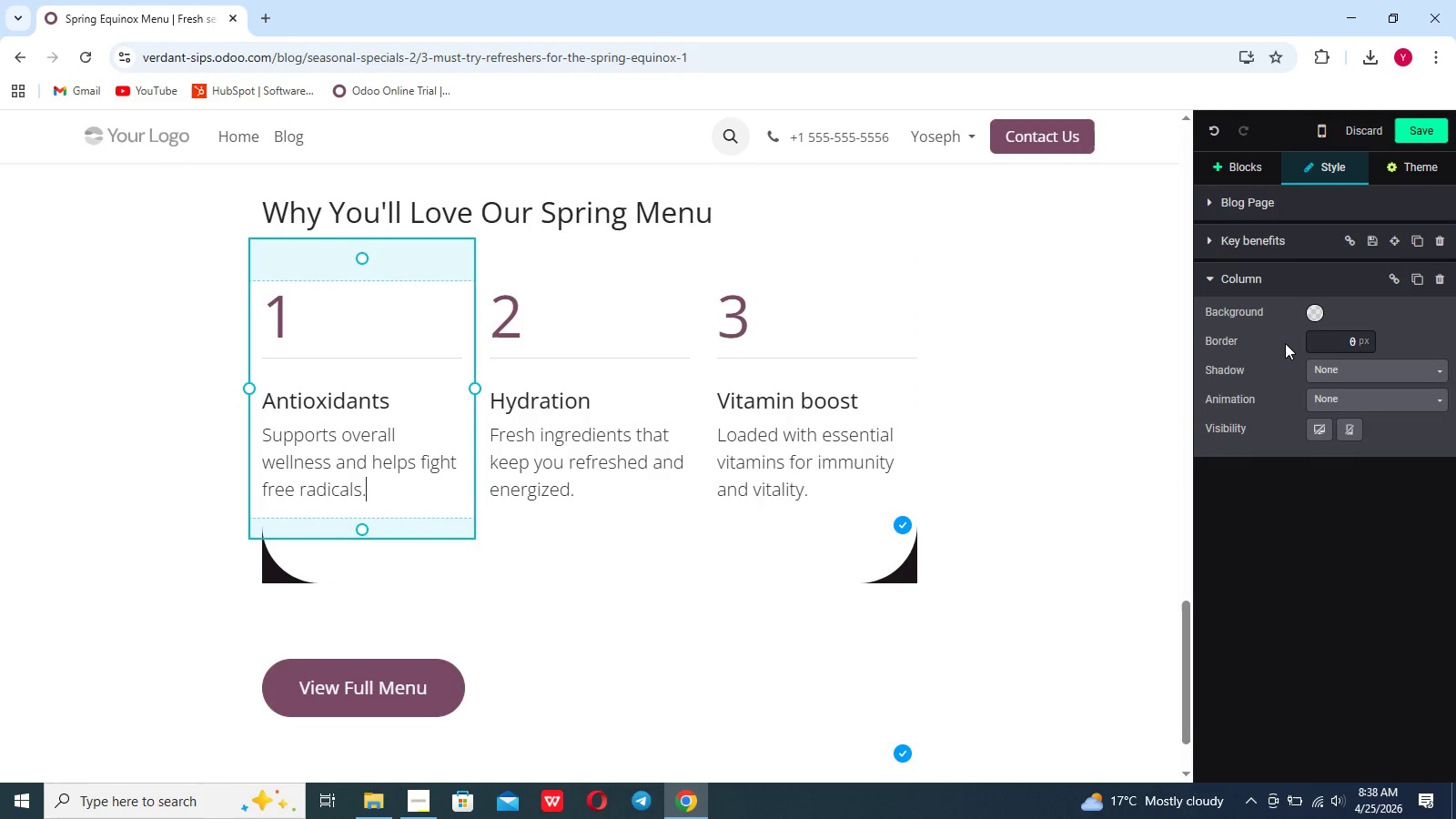 
left_click([1322, 397])
 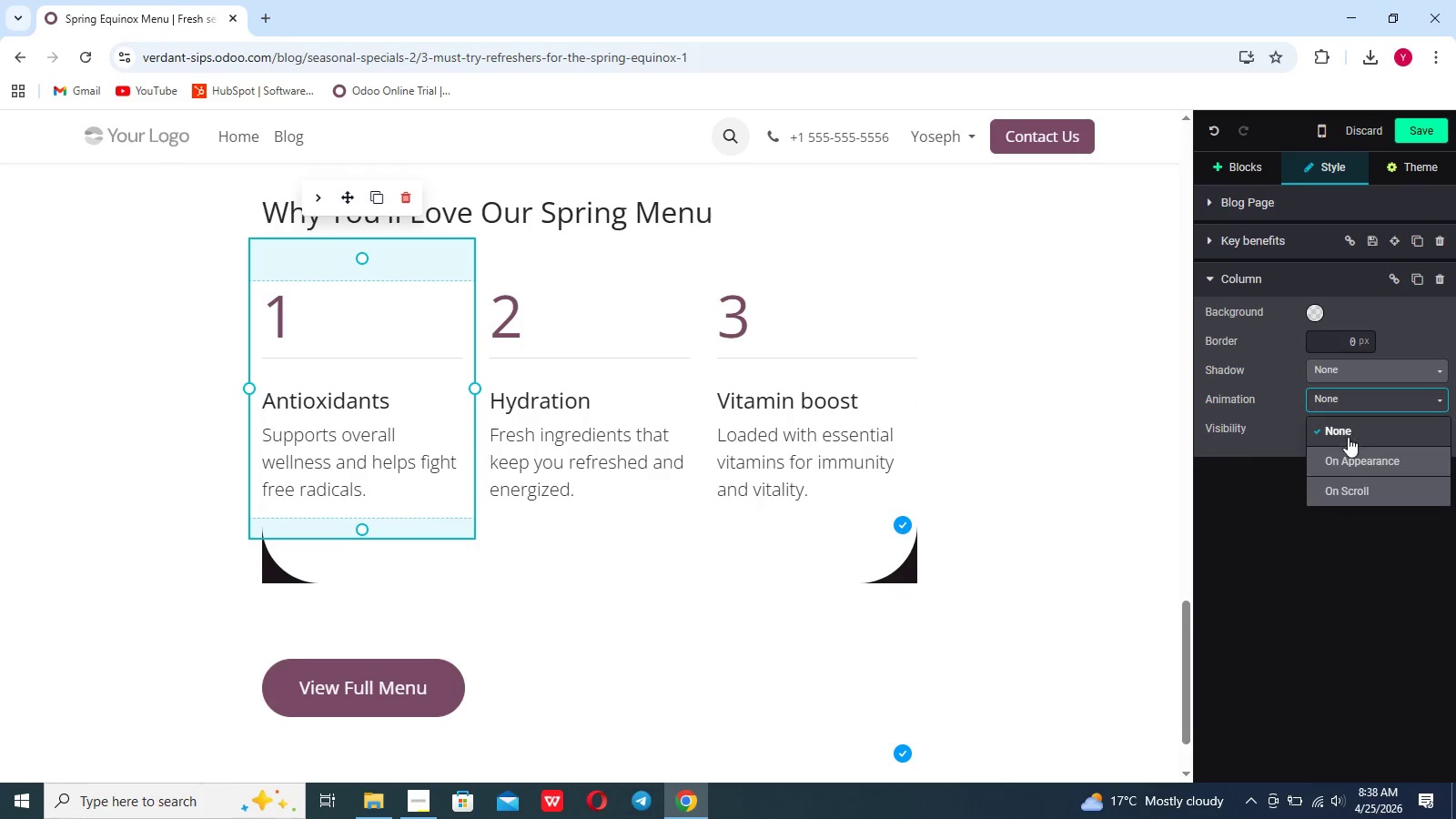 
left_click([1350, 455])
 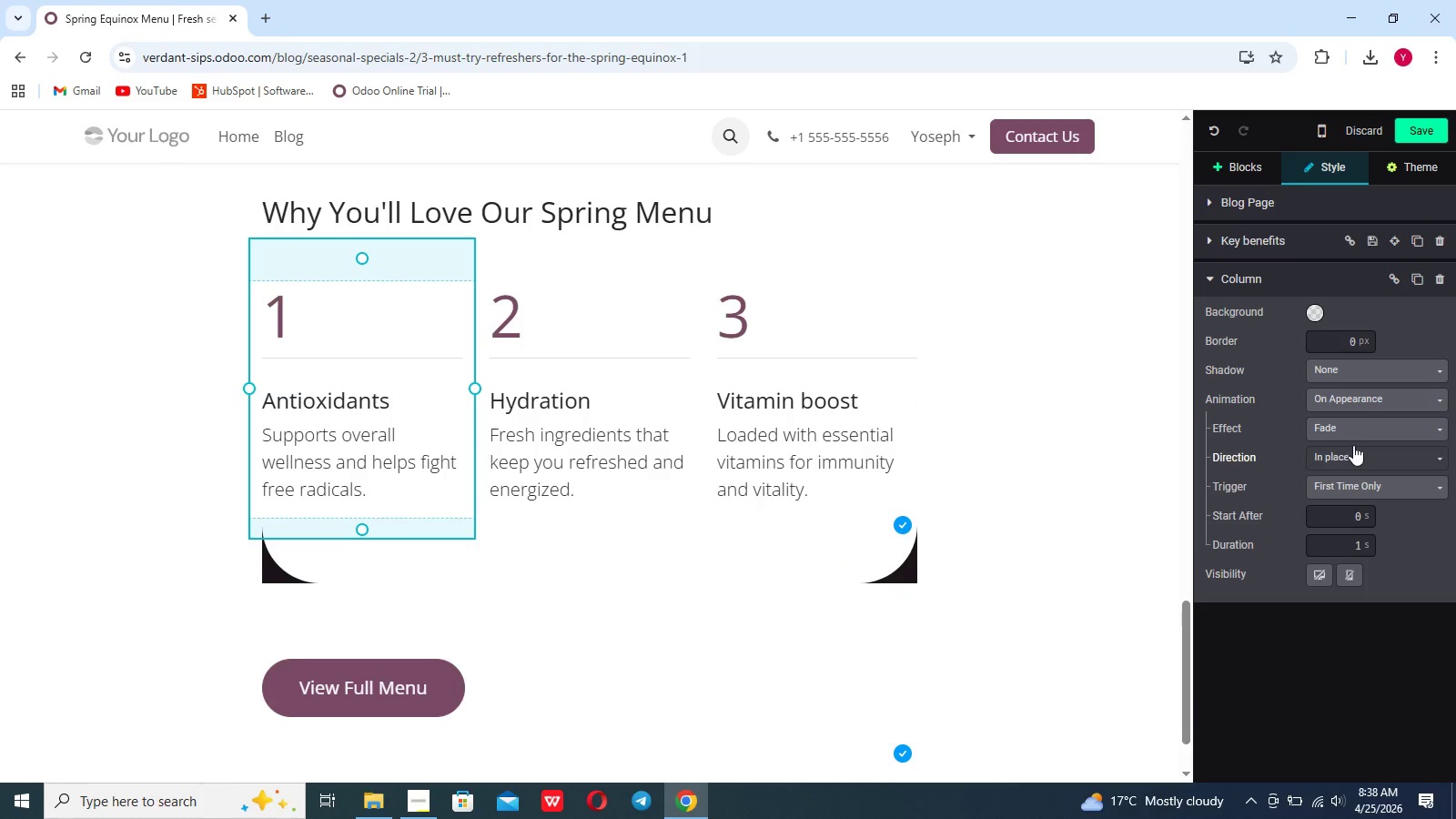 
left_click([1356, 434])
 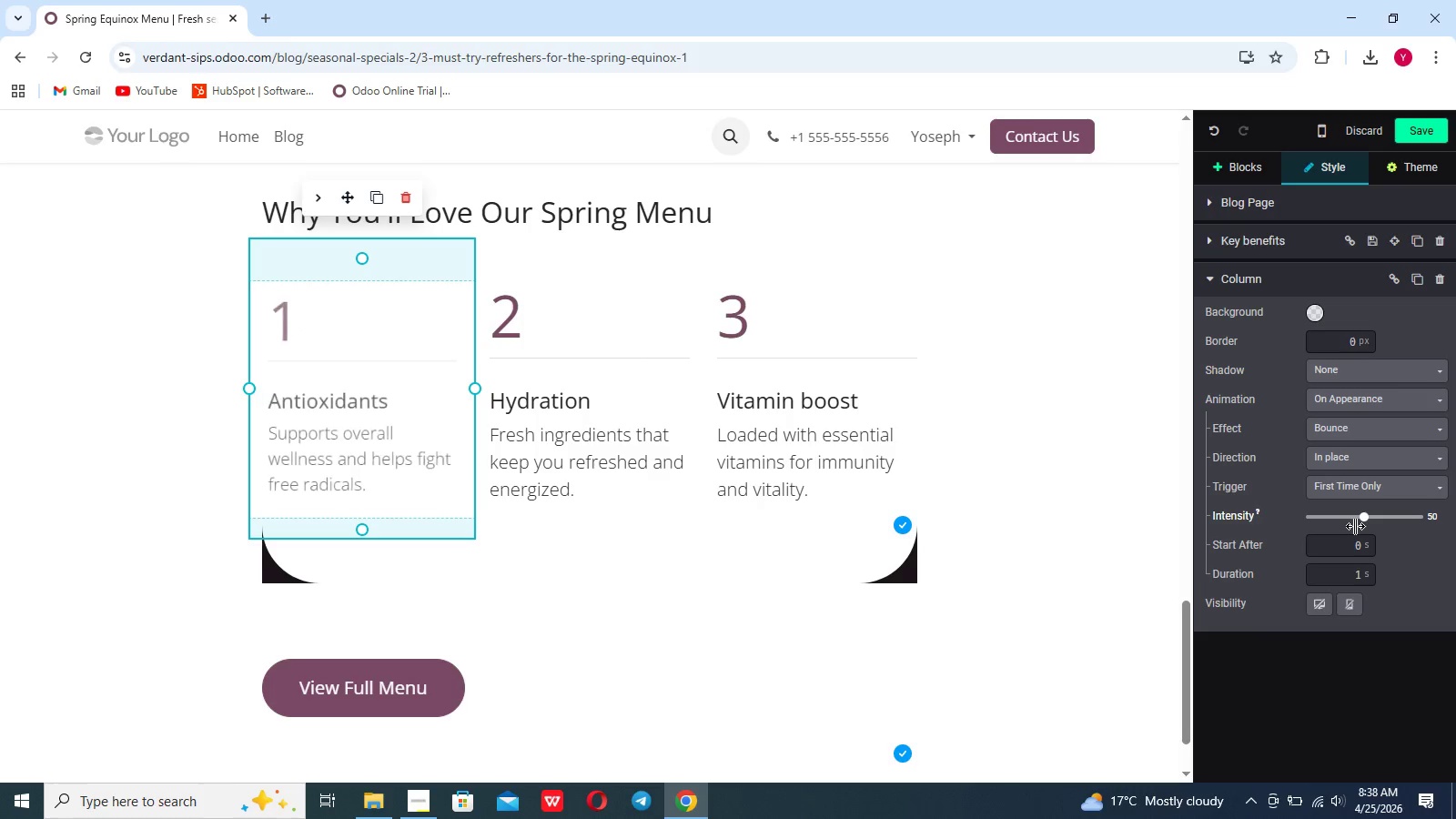 
wait(8.11)
 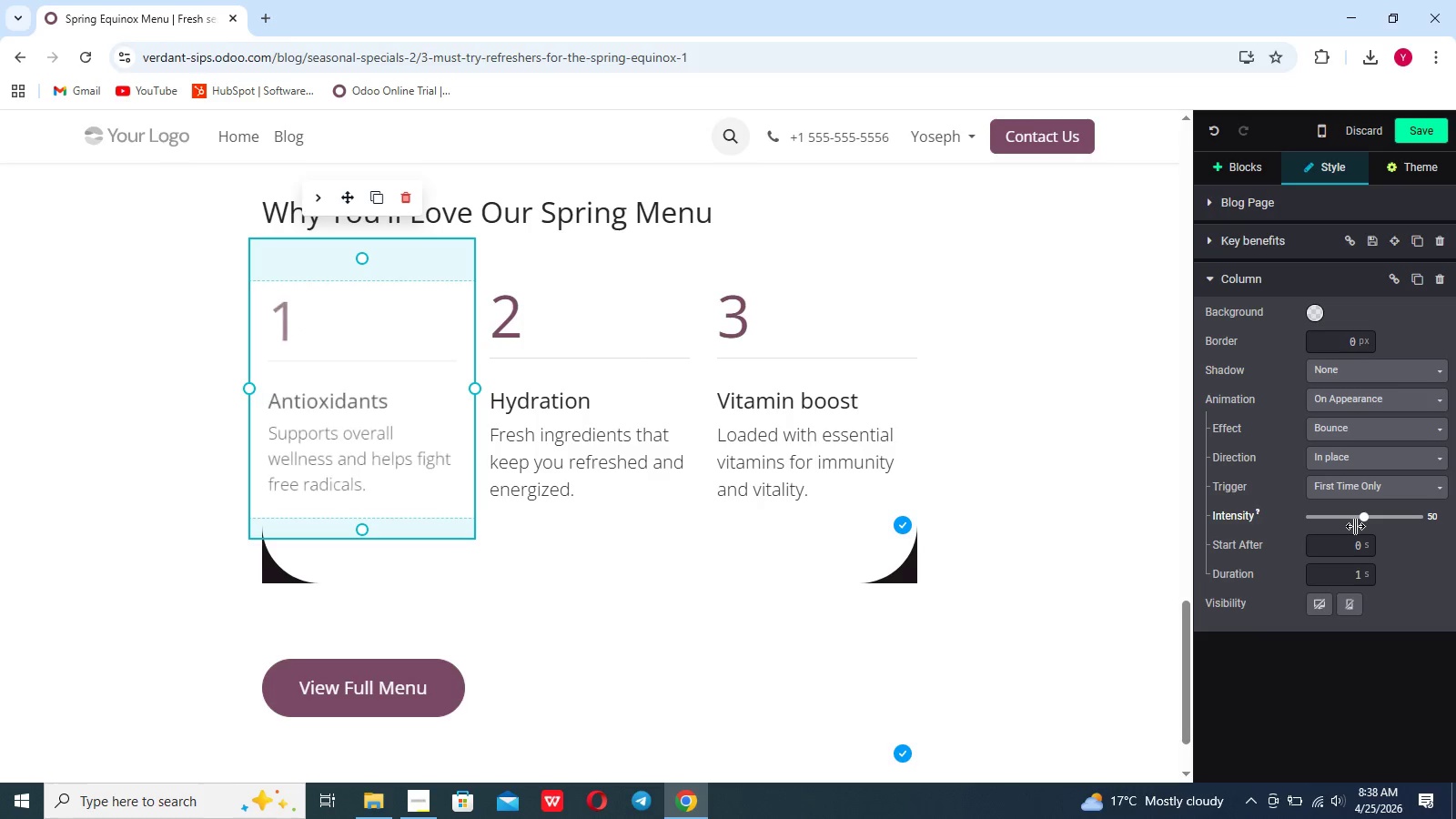 
left_click([1331, 403])
 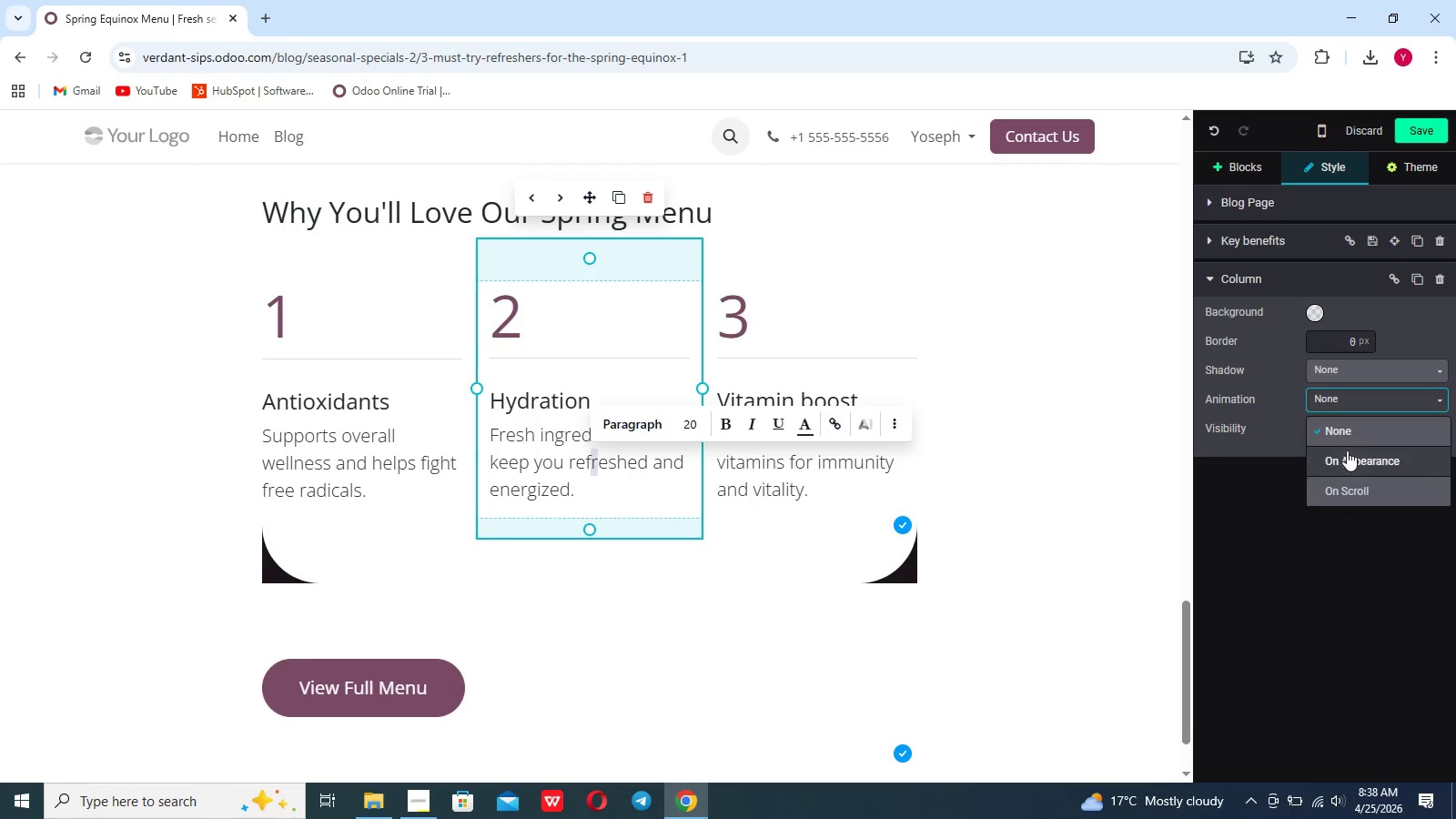 
left_click([1347, 458])
 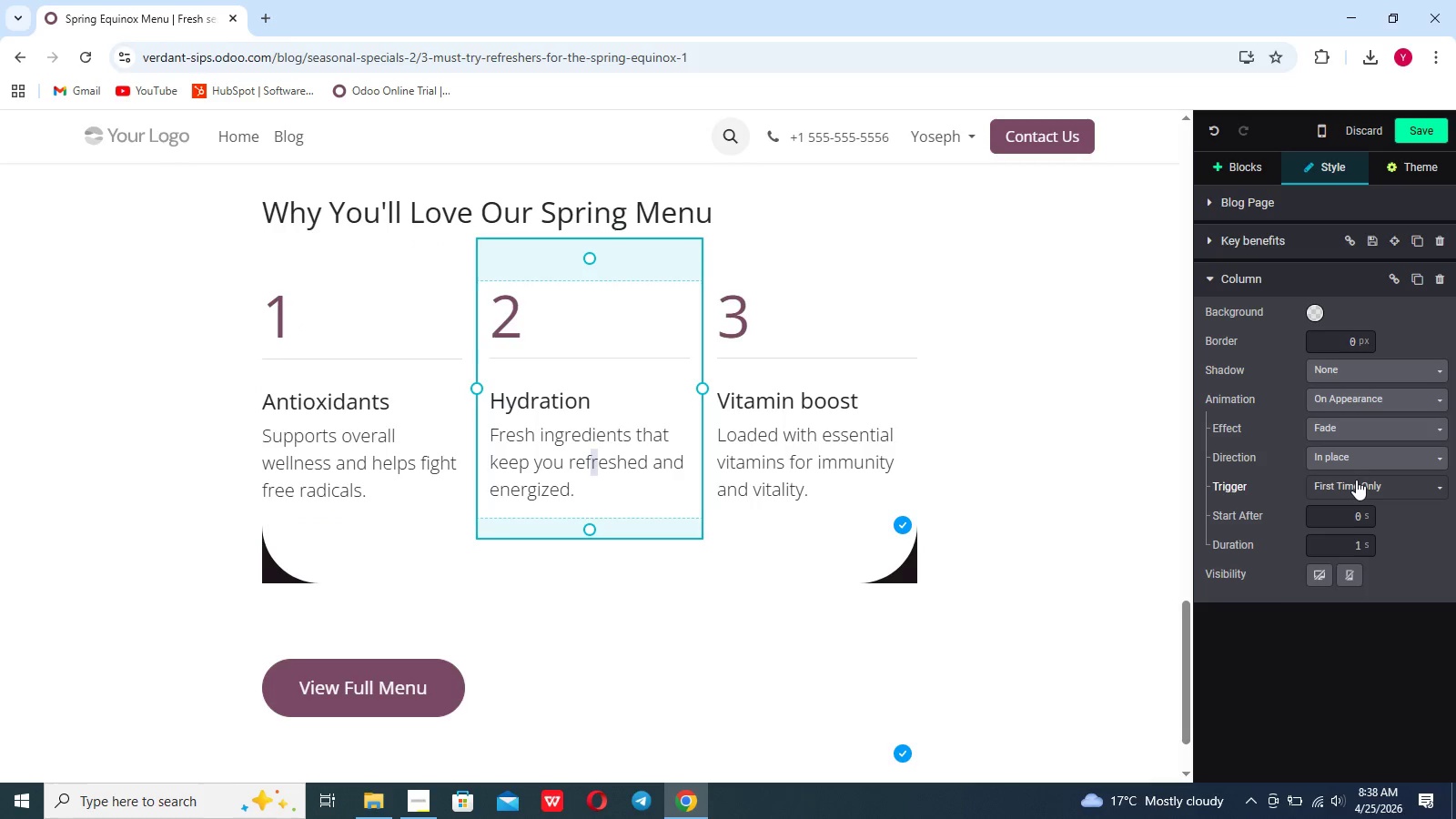 
left_click([1357, 485])
 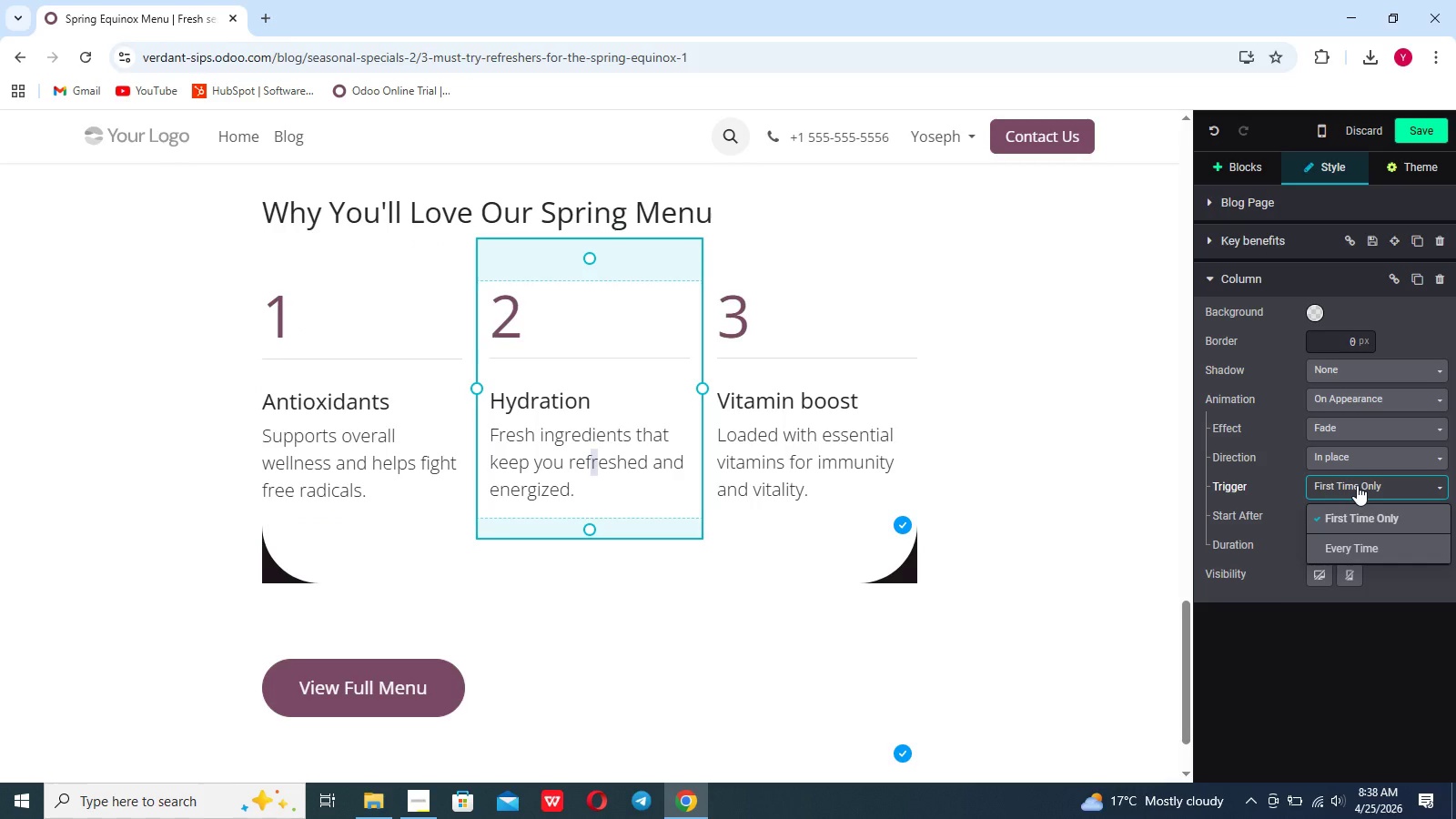 
left_click([1358, 485])
 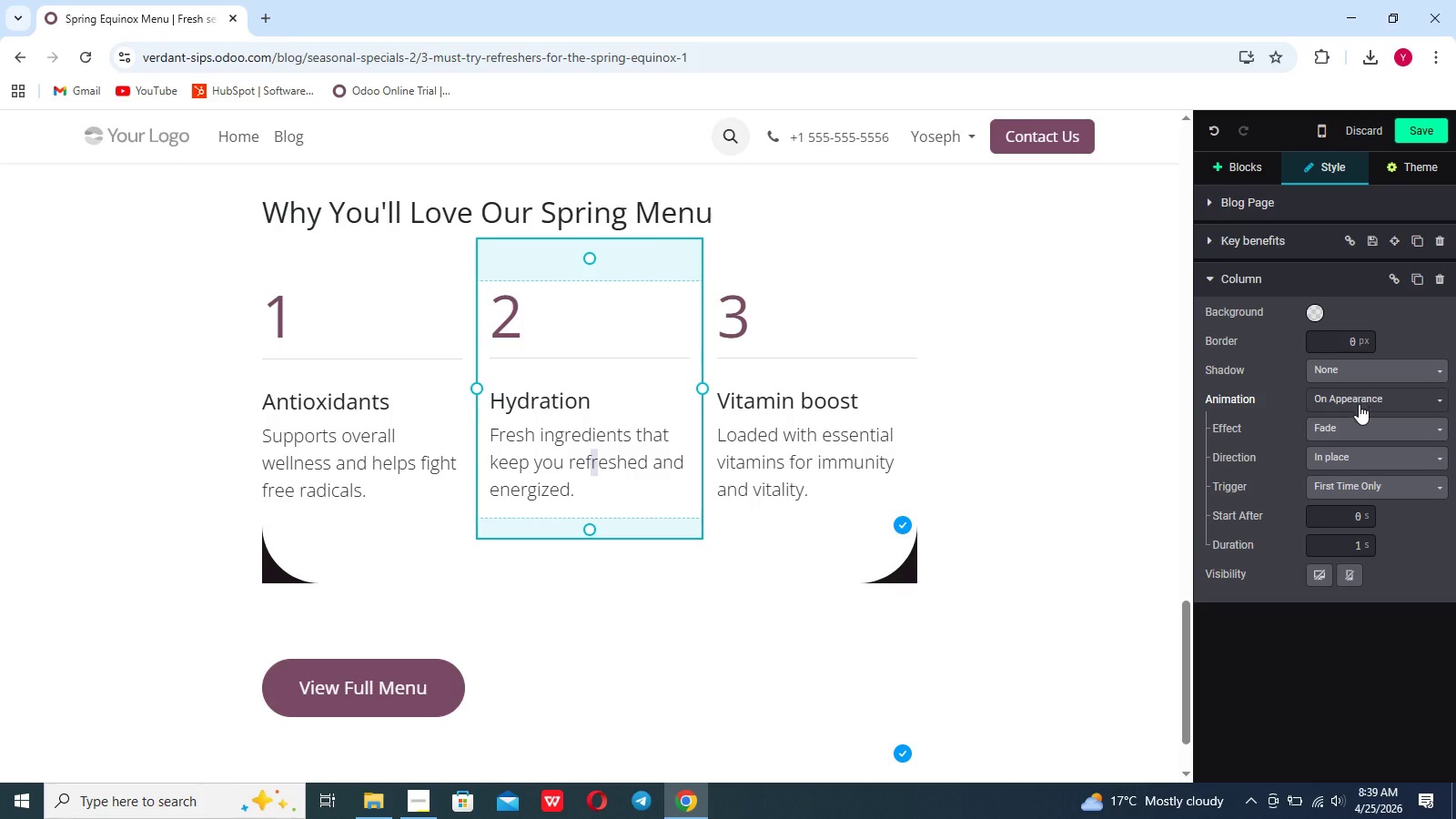 
left_click([1357, 427])
 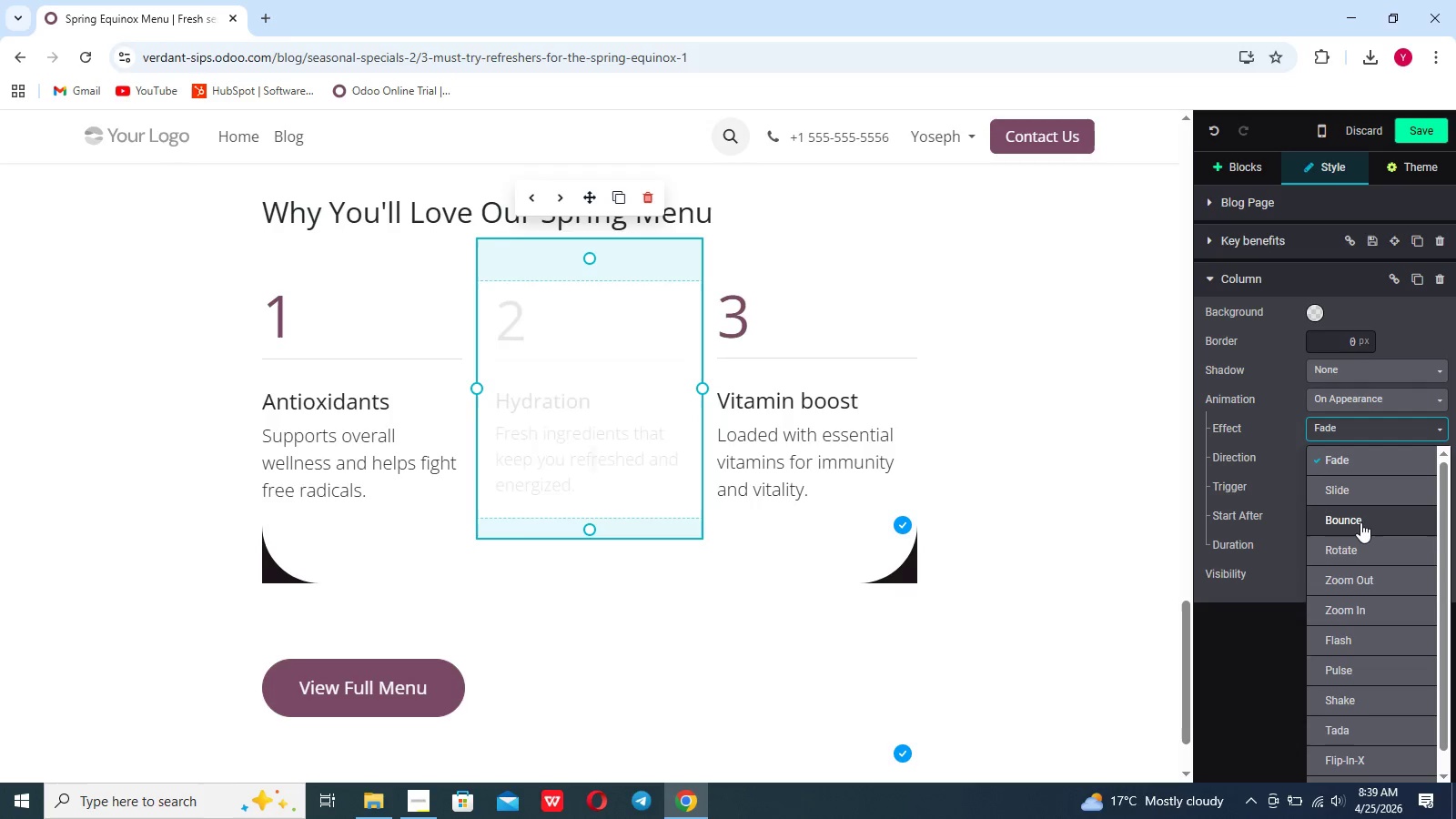 
left_click([1360, 522])
 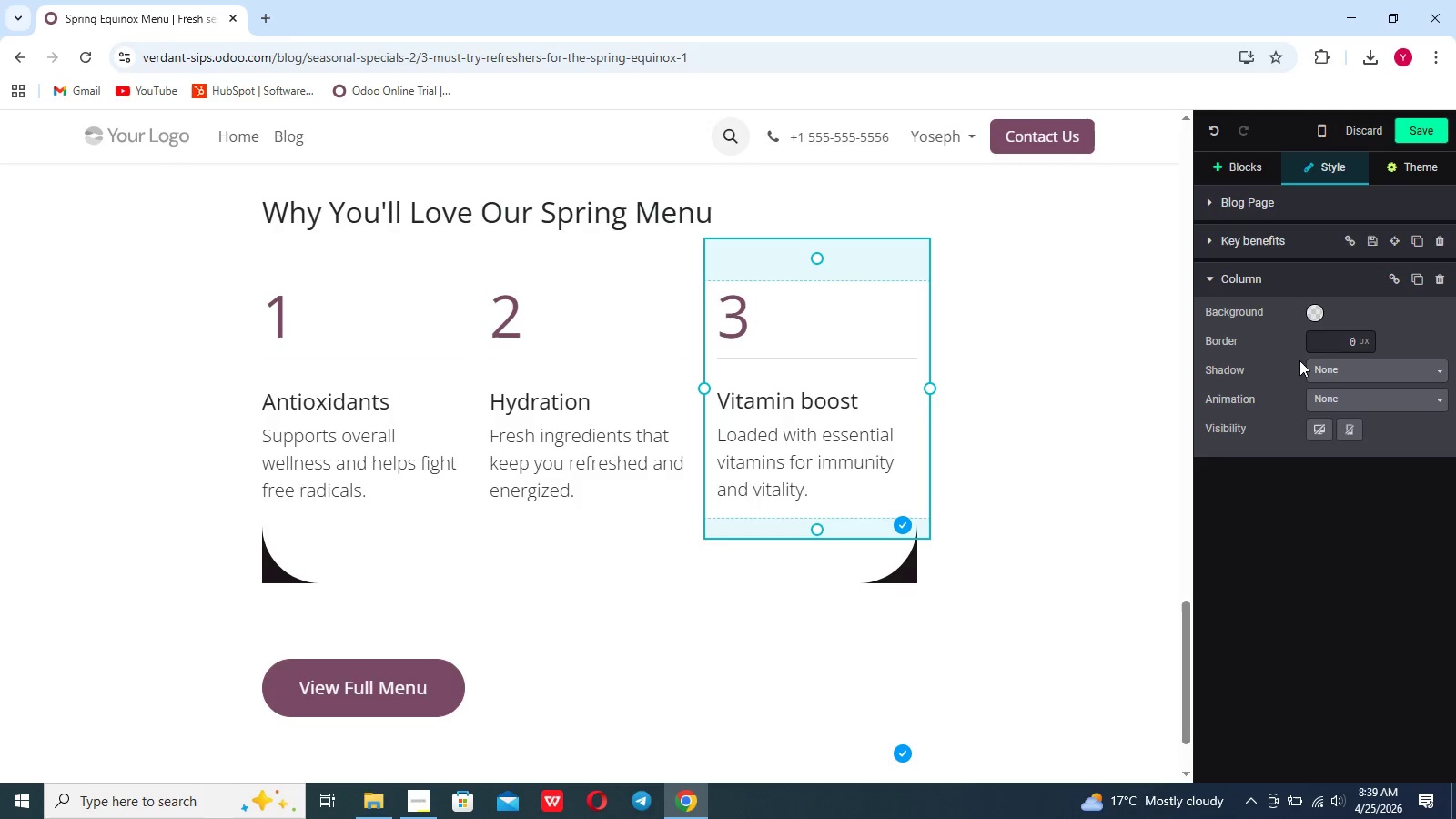 
left_click([1331, 394])
 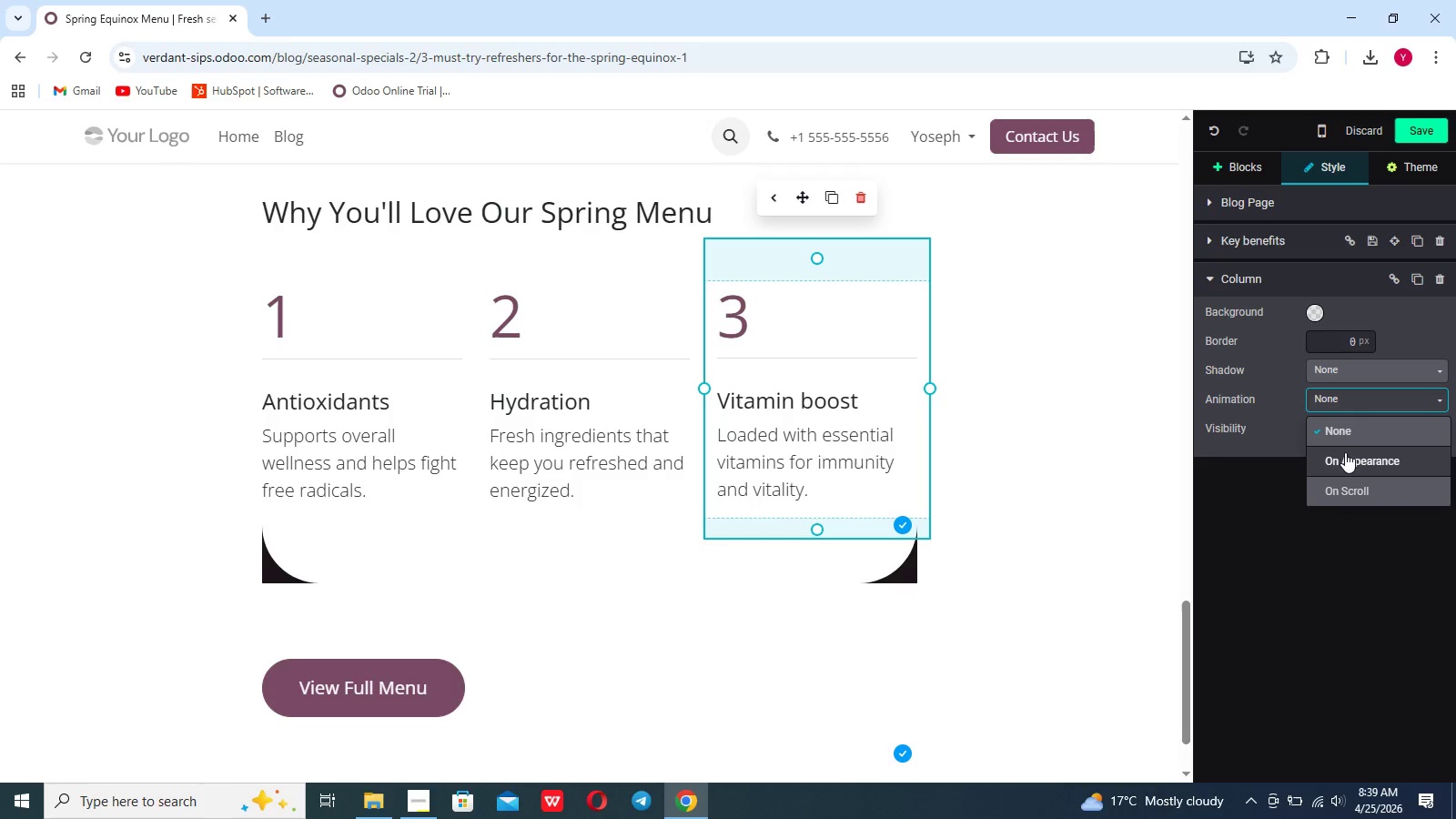 
left_click([1345, 455])
 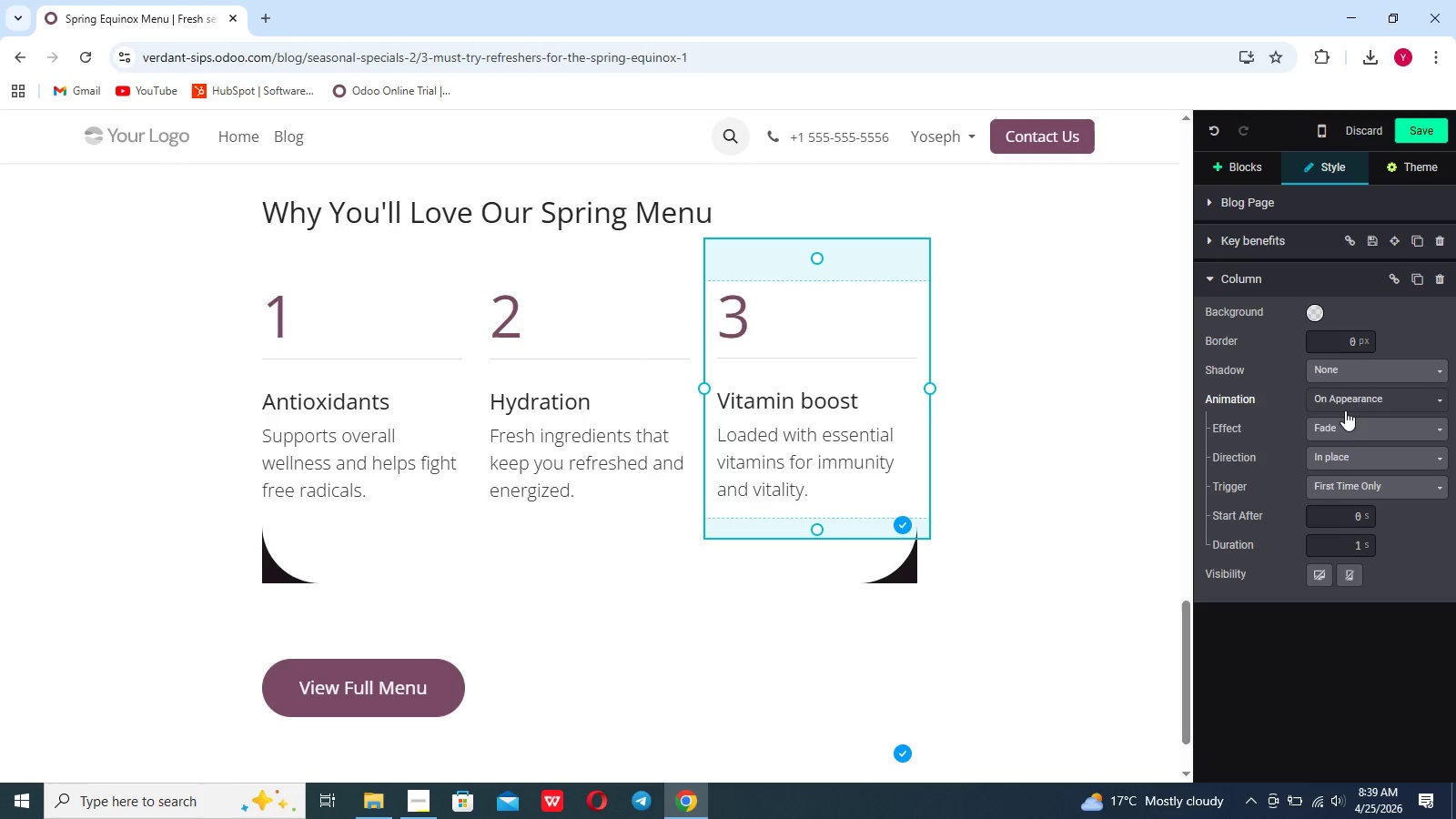 
left_click([1345, 430])
 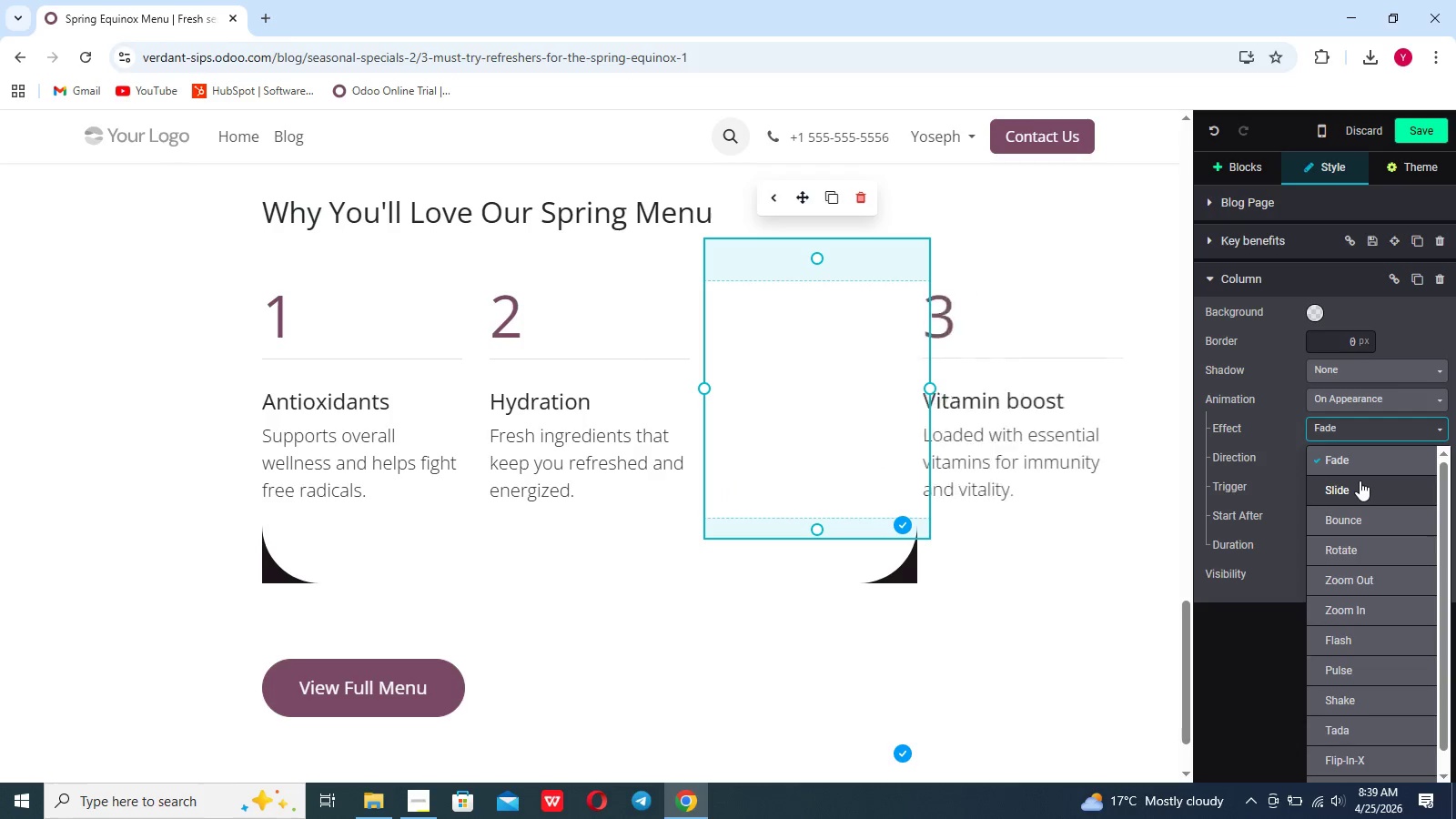 
left_click([1360, 489])
 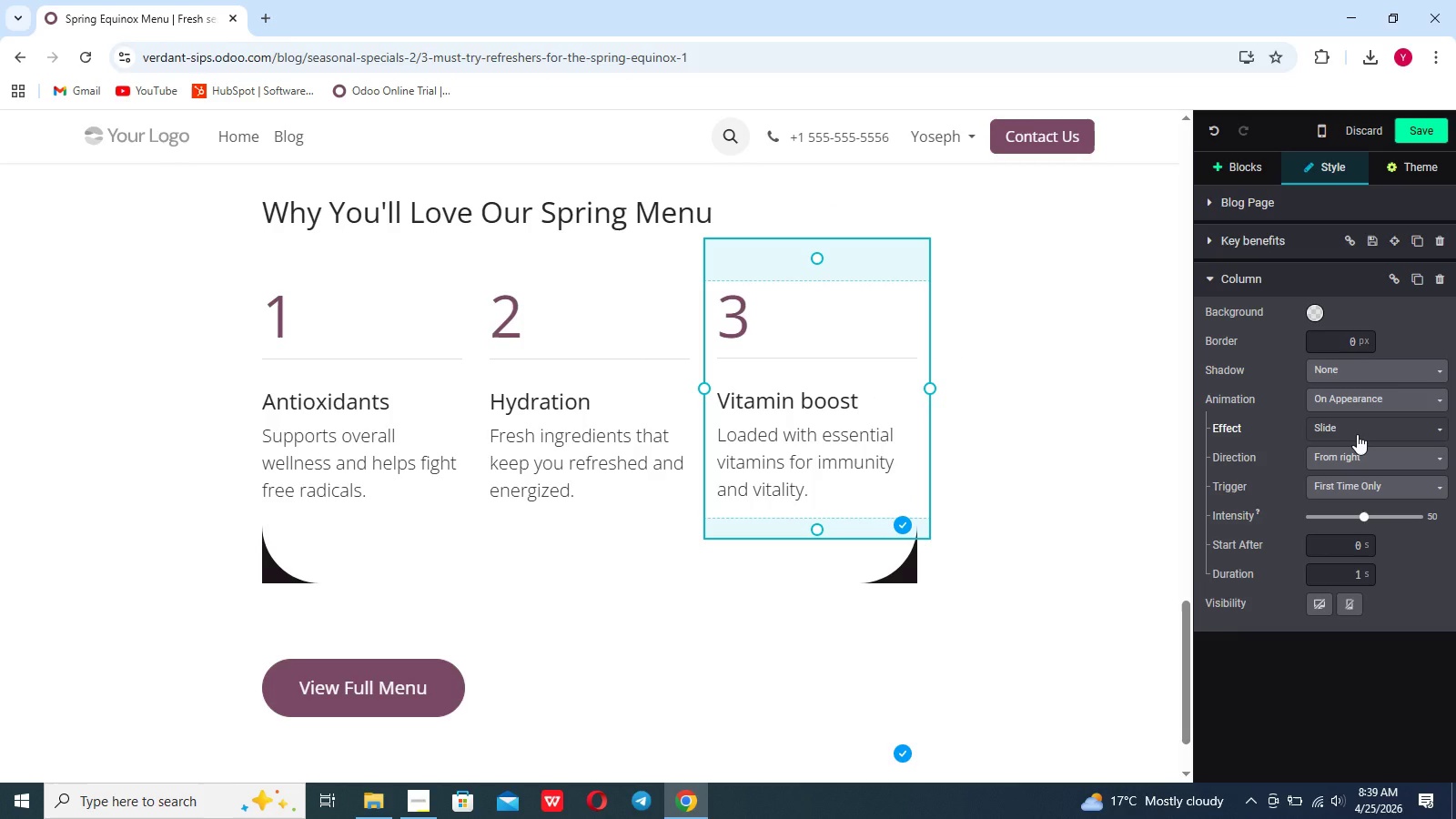 
wait(7.08)
 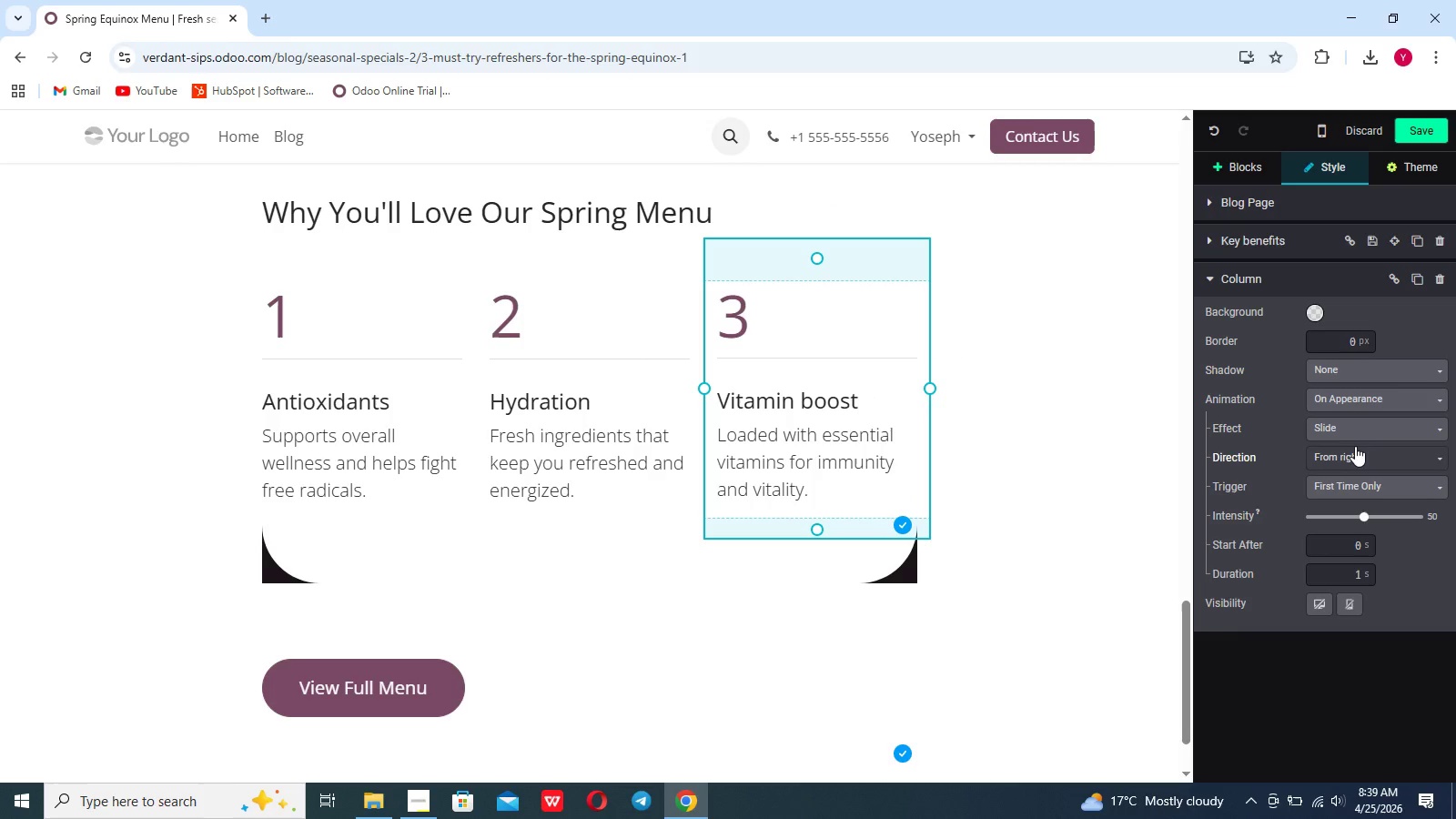 
left_click([1356, 460])
 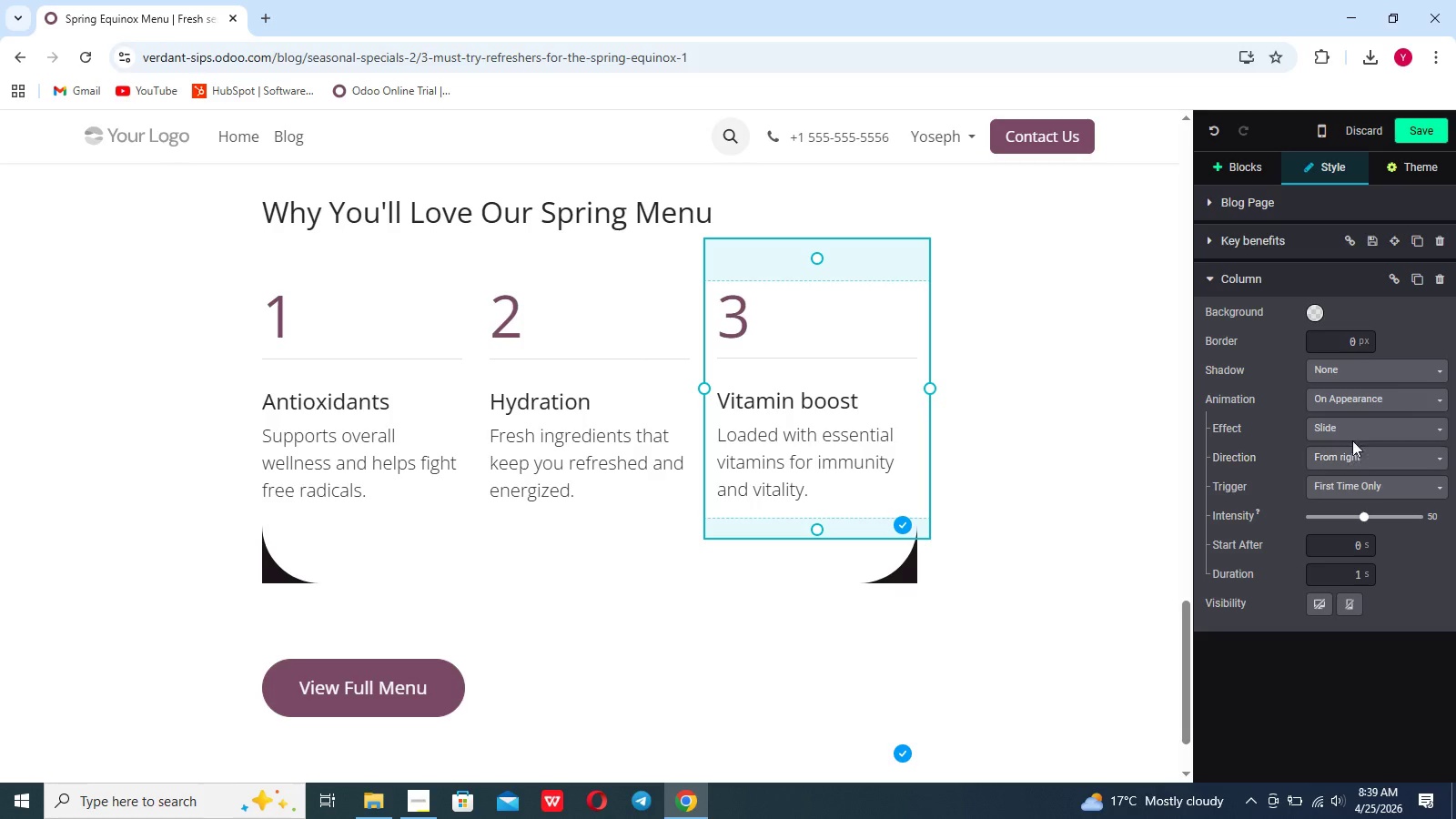 
left_click([1350, 430])
 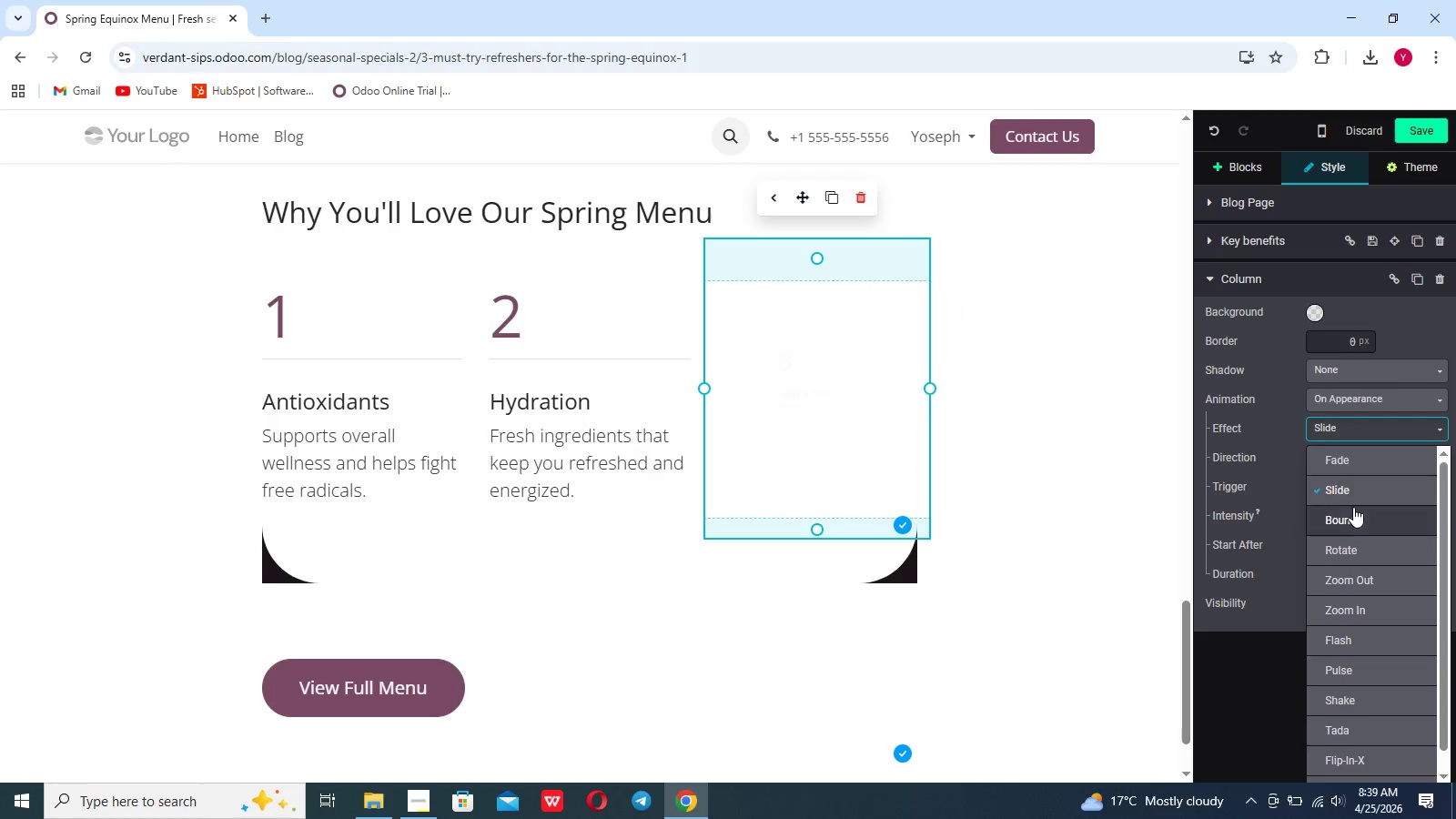 
left_click([1350, 525])
 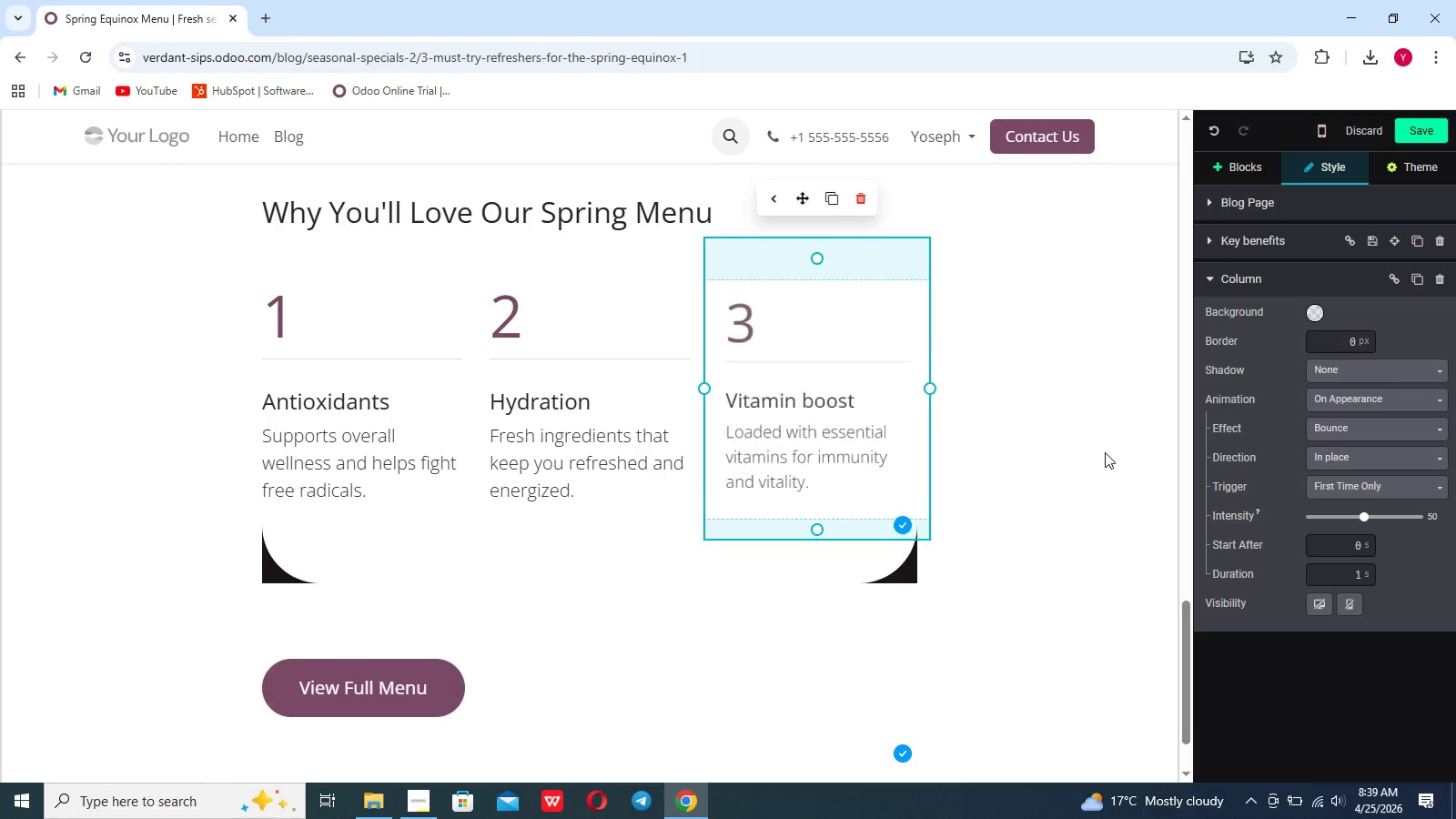 
scroll: coordinate [1105, 452], scroll_direction: up, amount: 39.0
 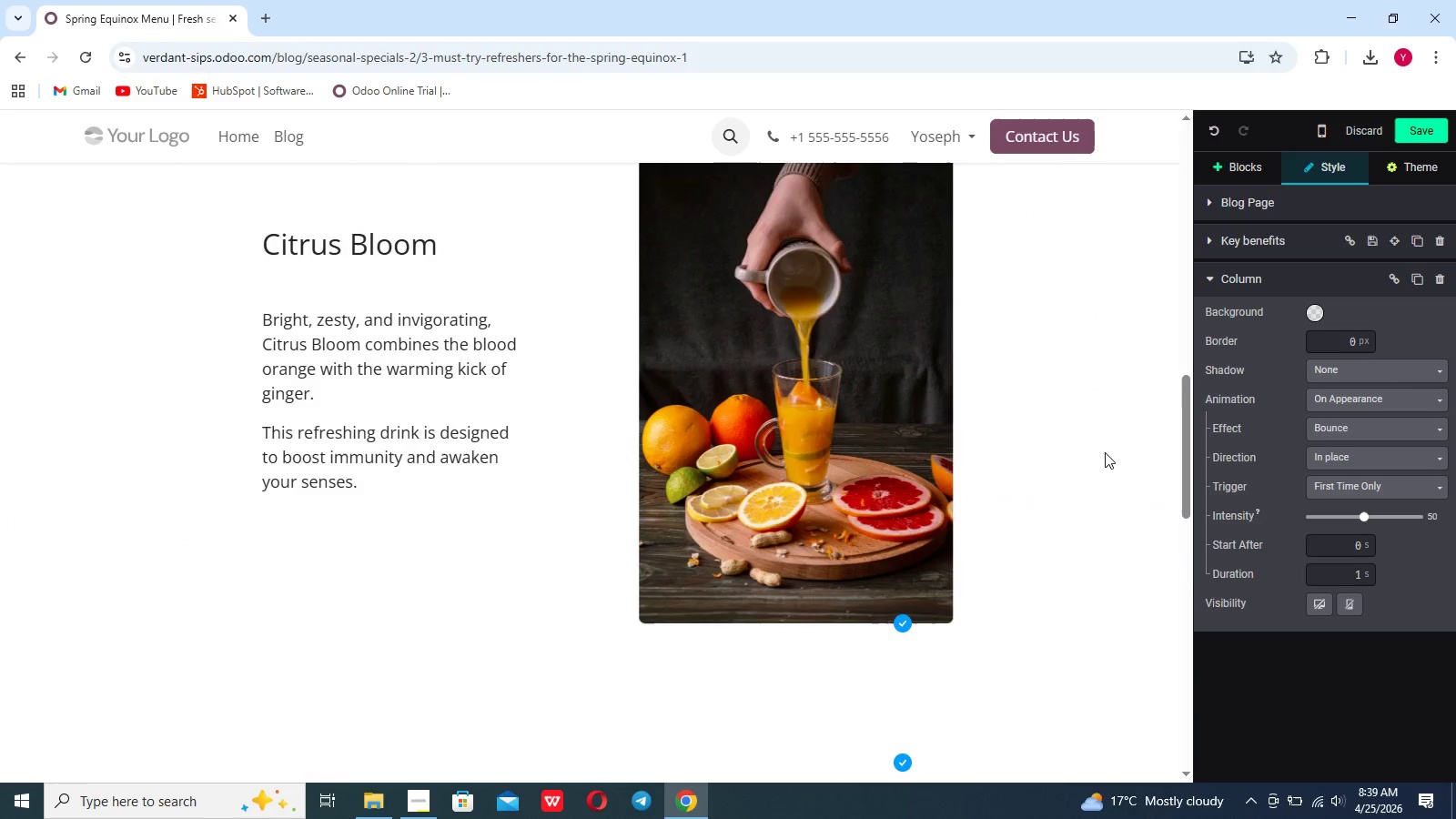 
scroll: coordinate [1105, 452], scroll_direction: down, amount: 29.0
 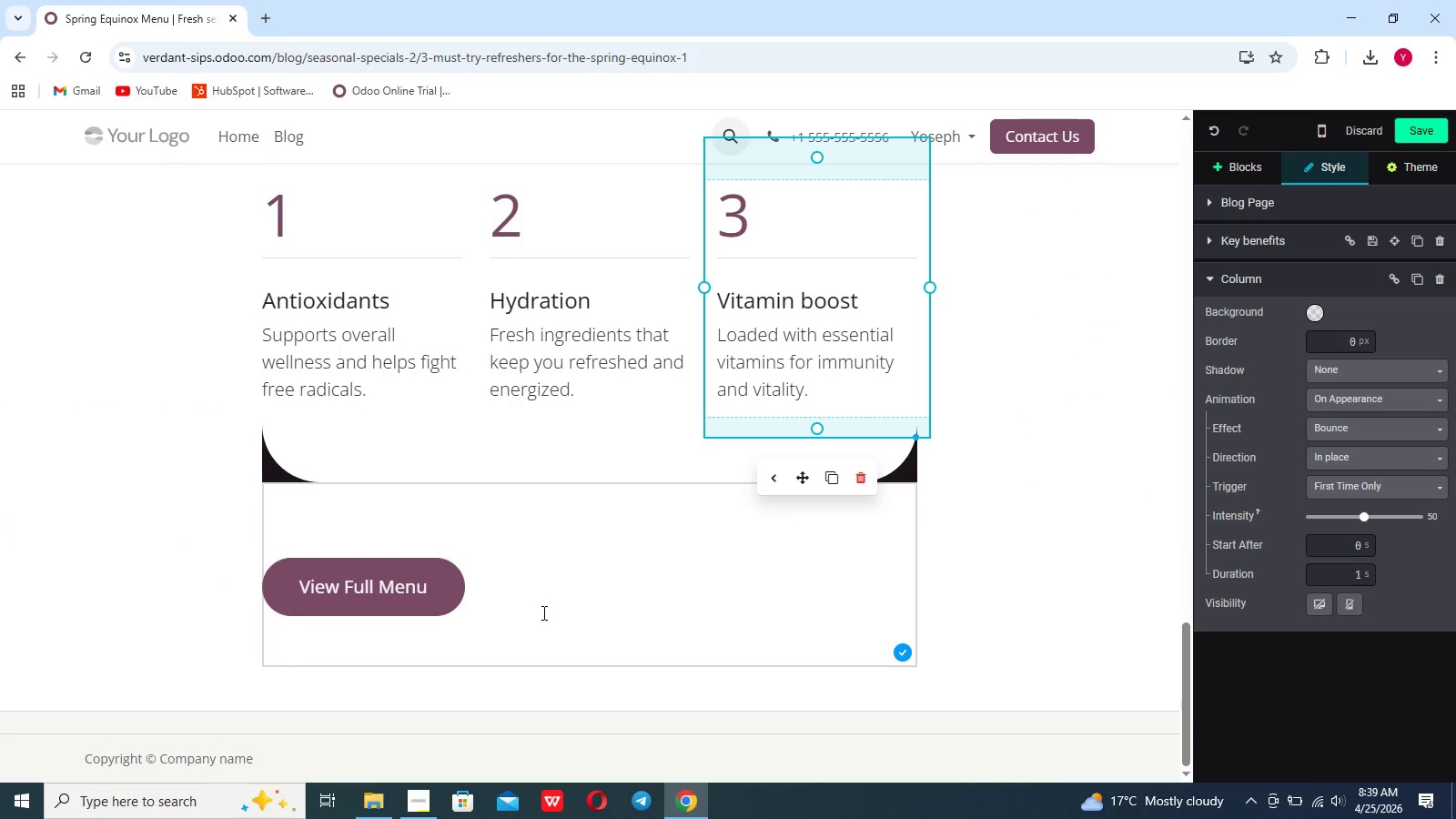 
left_click([449, 599])
 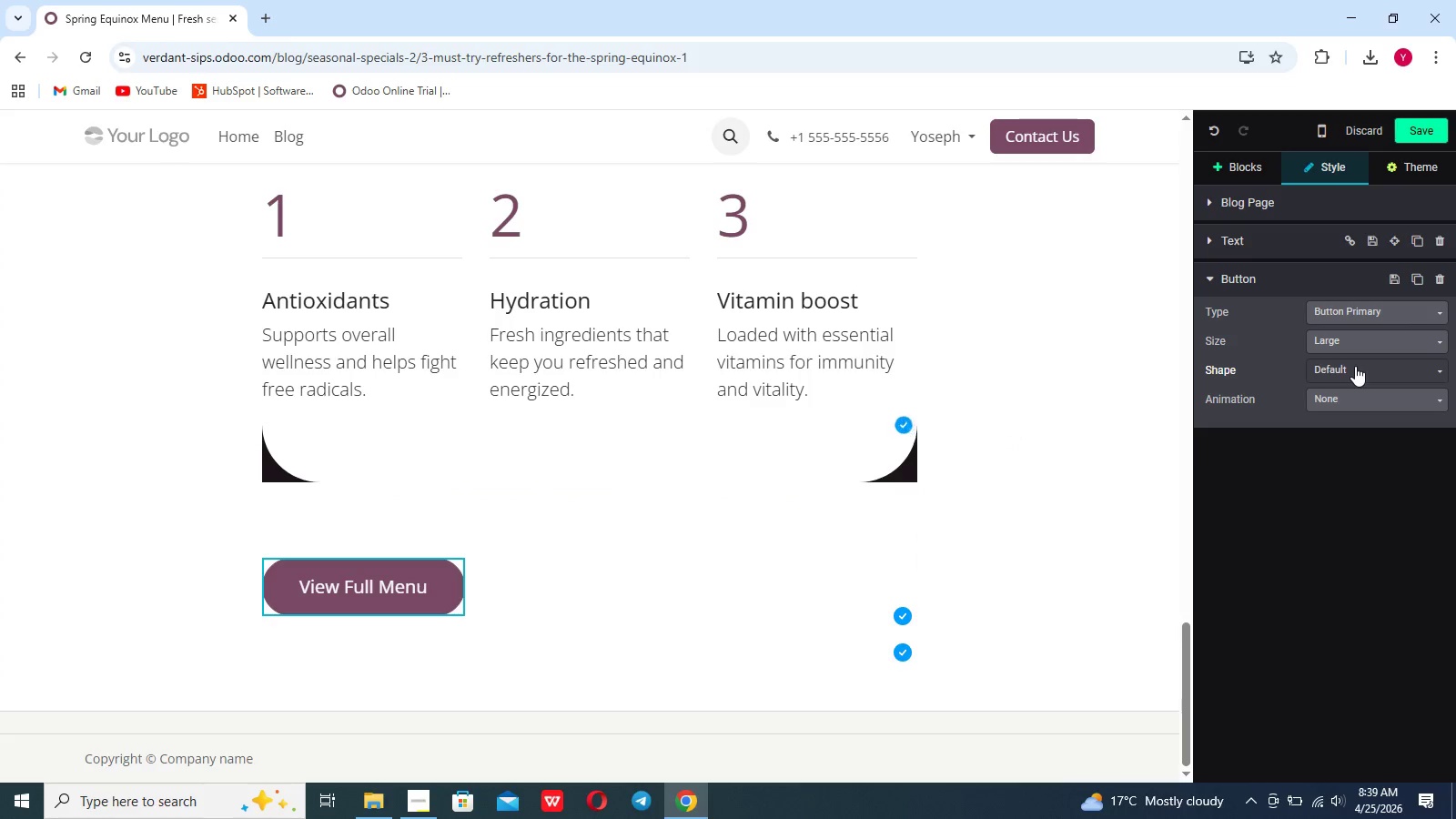 
left_click([1356, 390])
 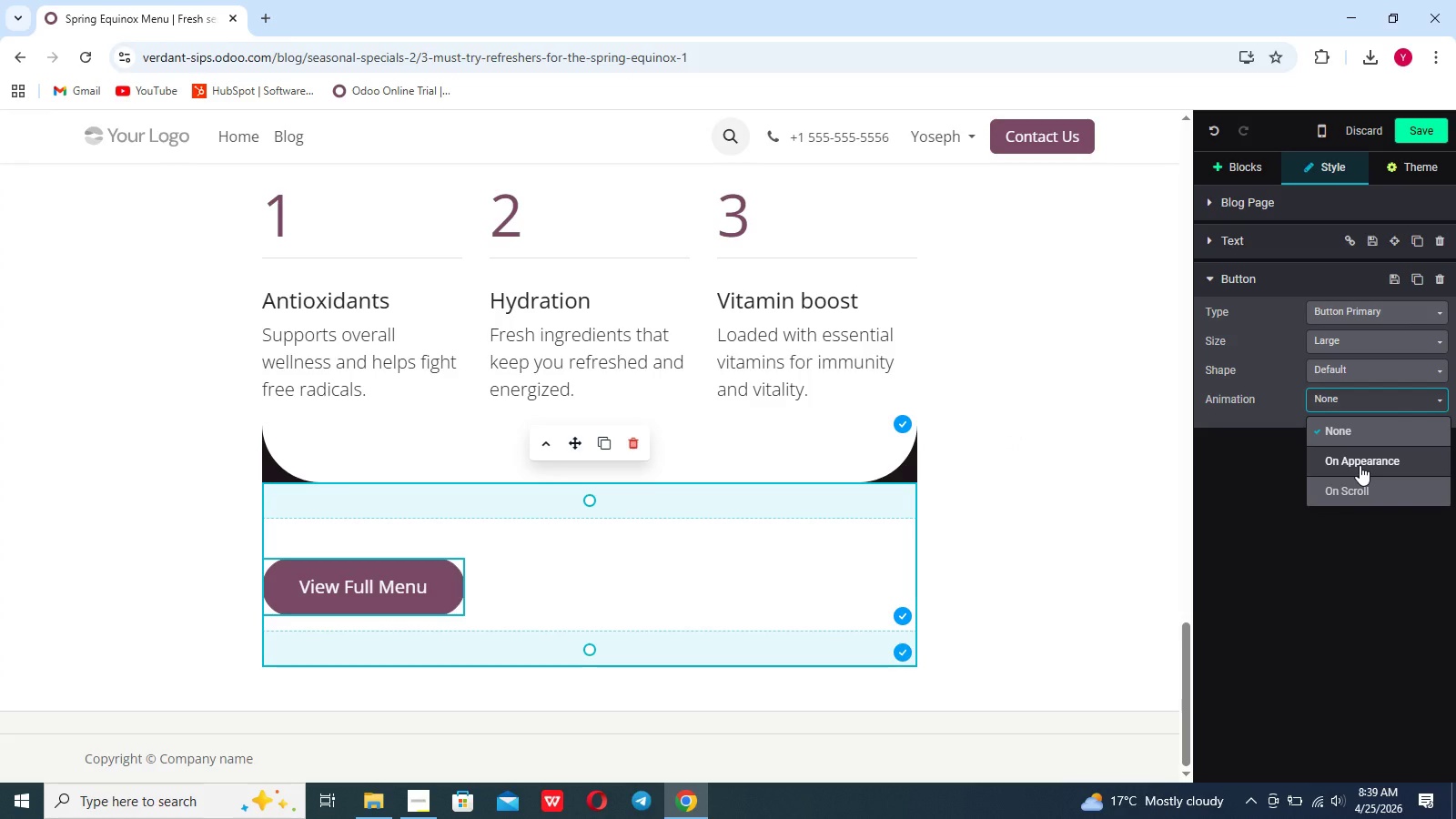 
left_click([1360, 465])
 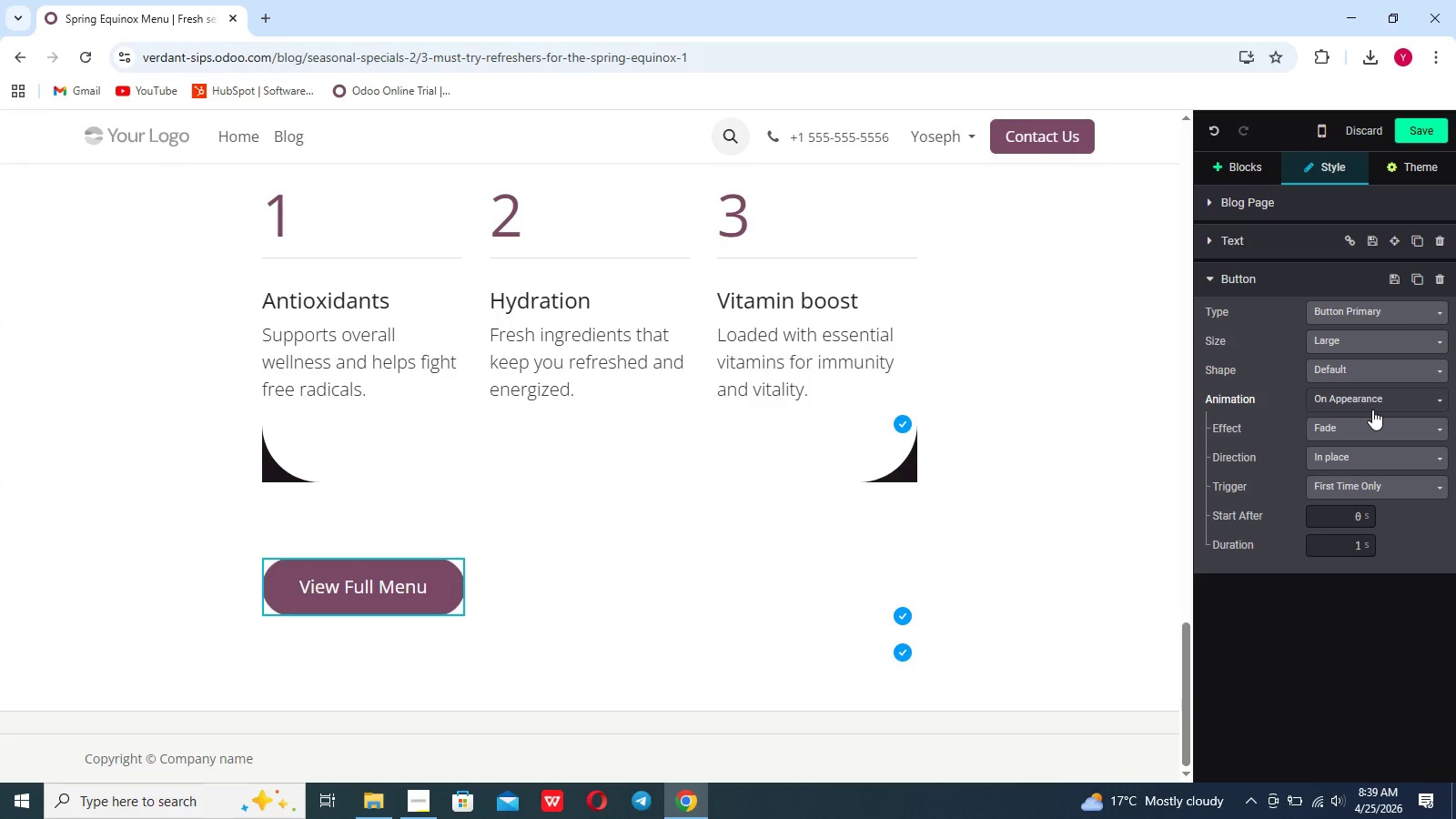 
left_click([1372, 433])
 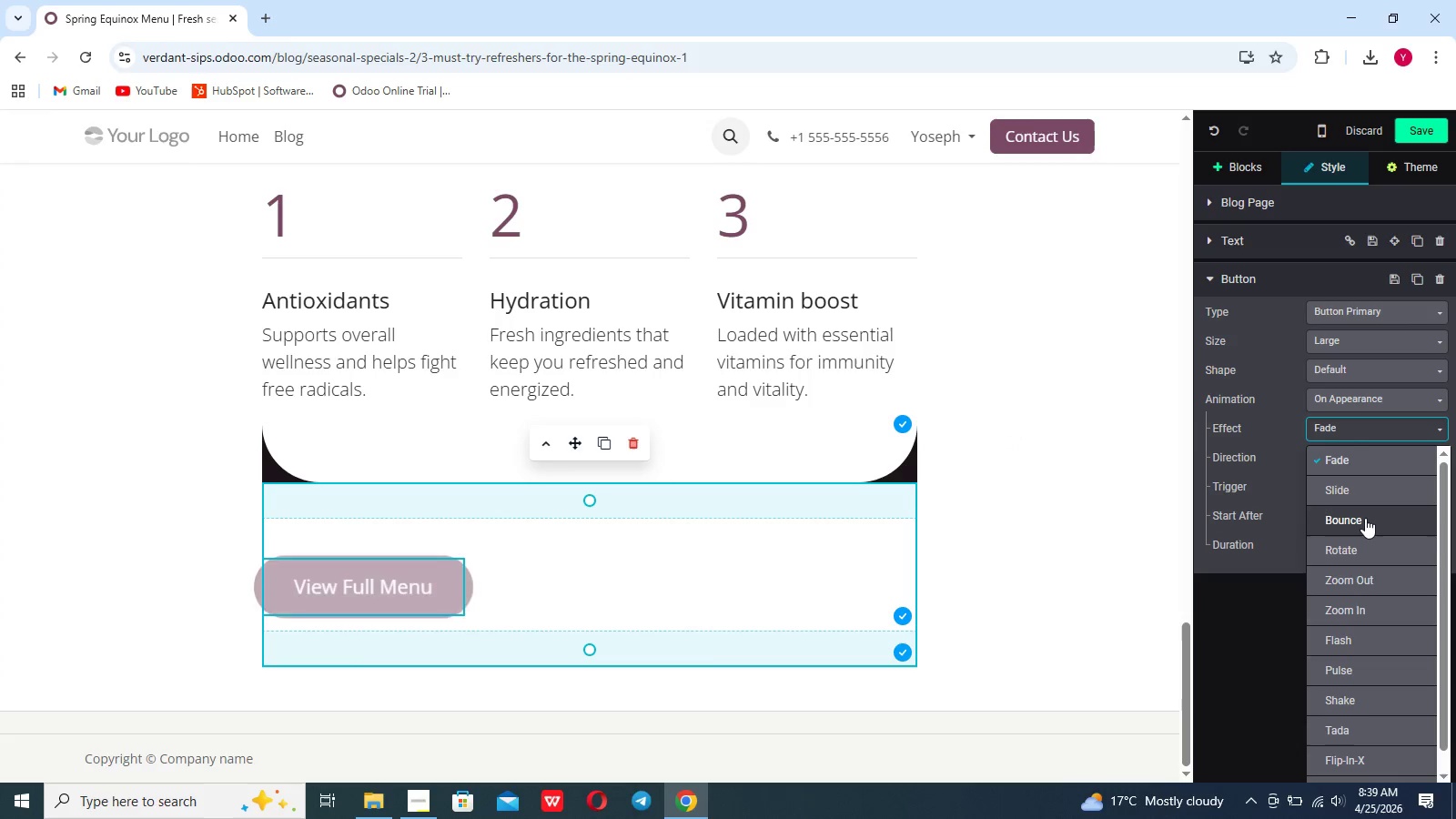 
left_click([1365, 518])
 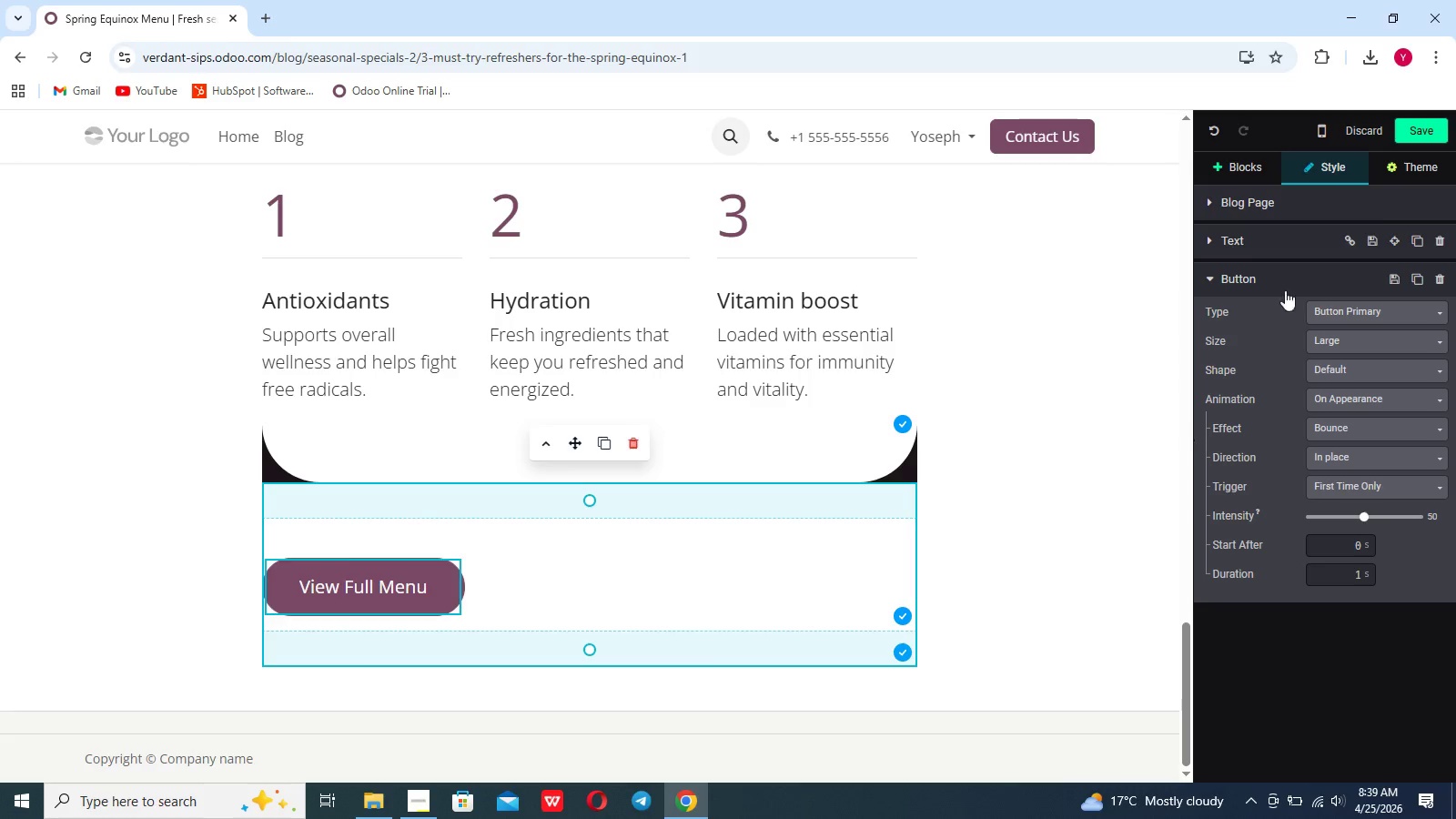 
left_click([1408, 136])
 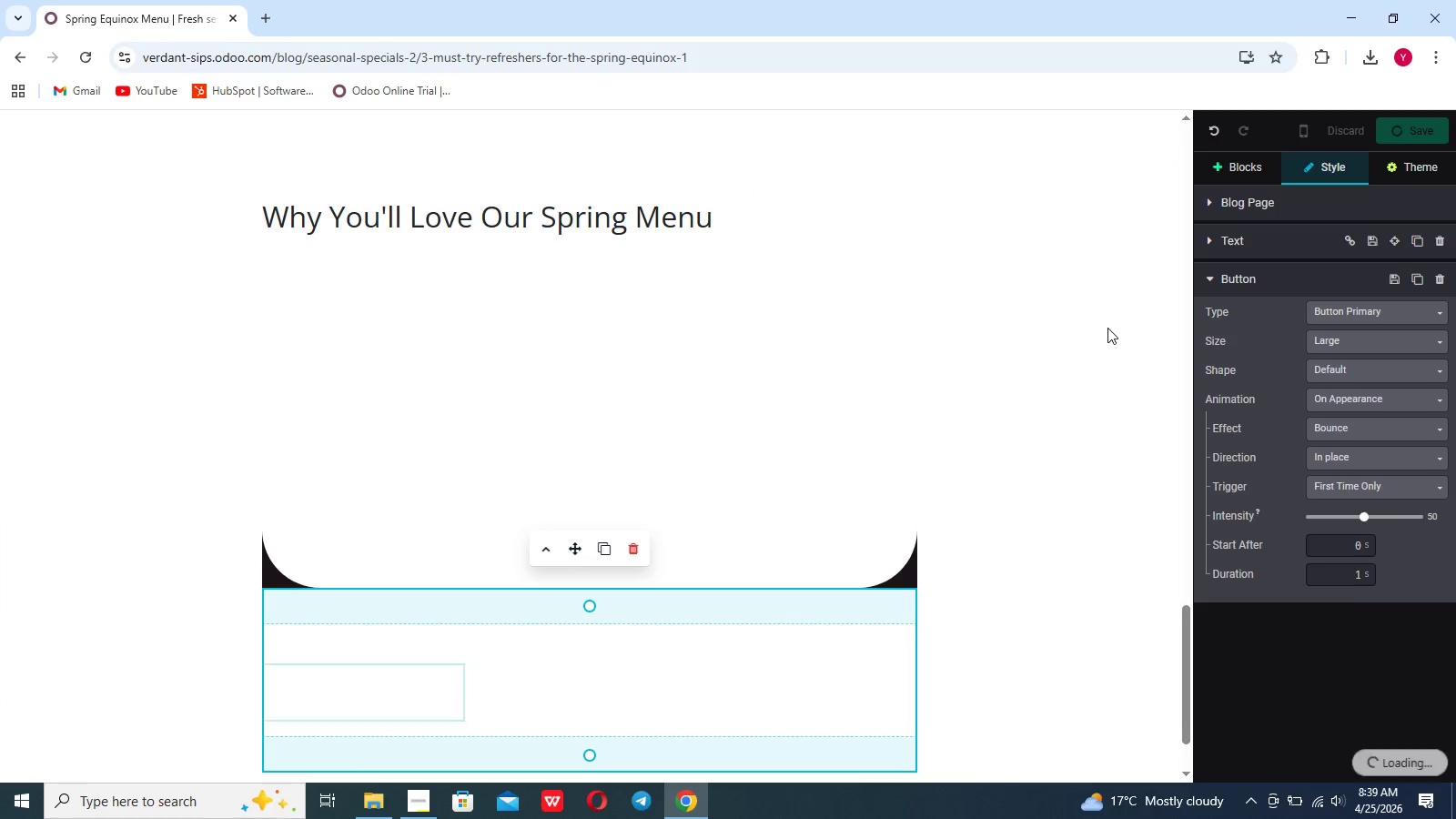 
scroll: coordinate [1107, 328], scroll_direction: up, amount: 91.0
 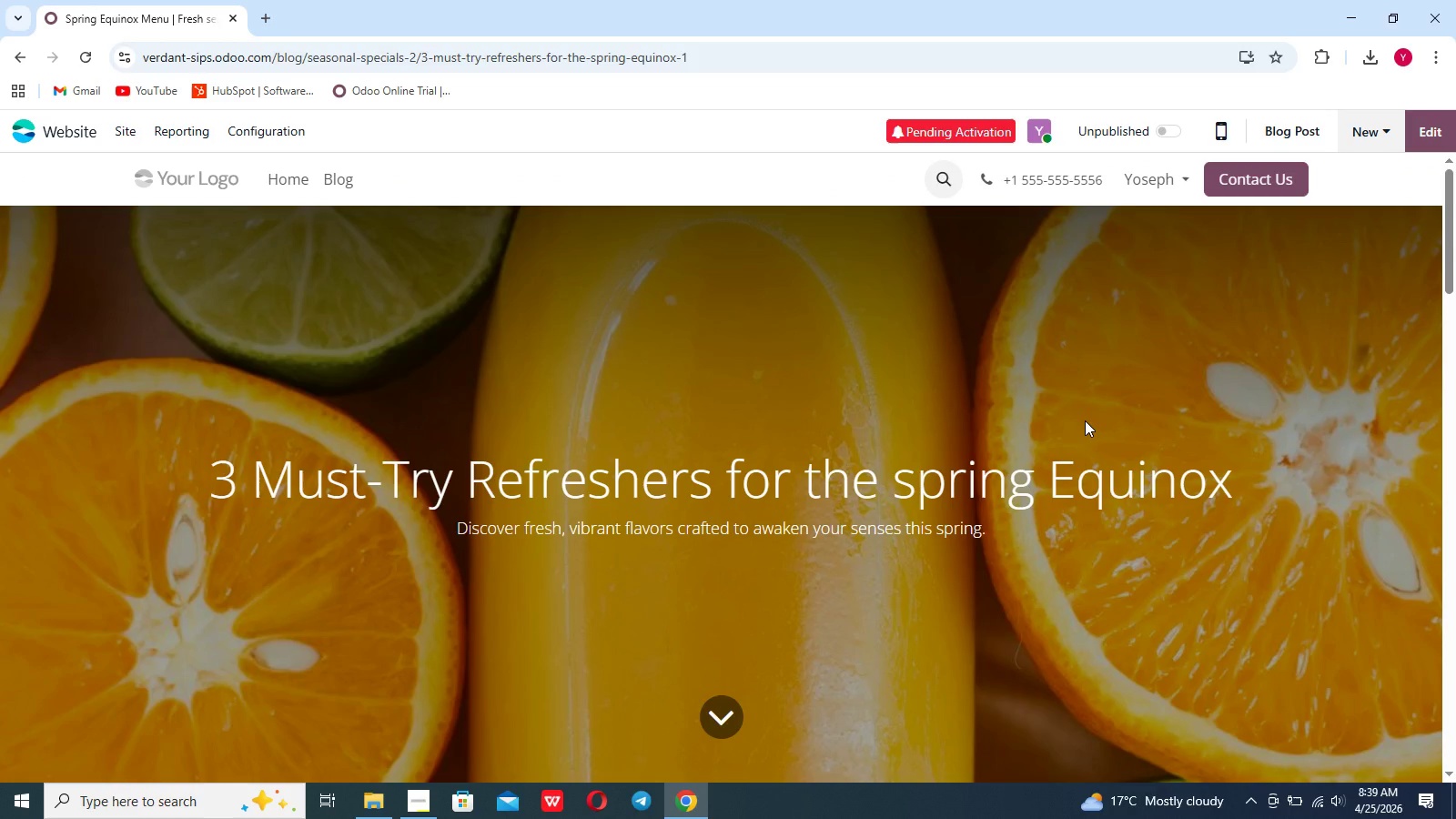 
scroll: coordinate [1085, 420], scroll_direction: down, amount: 17.0
 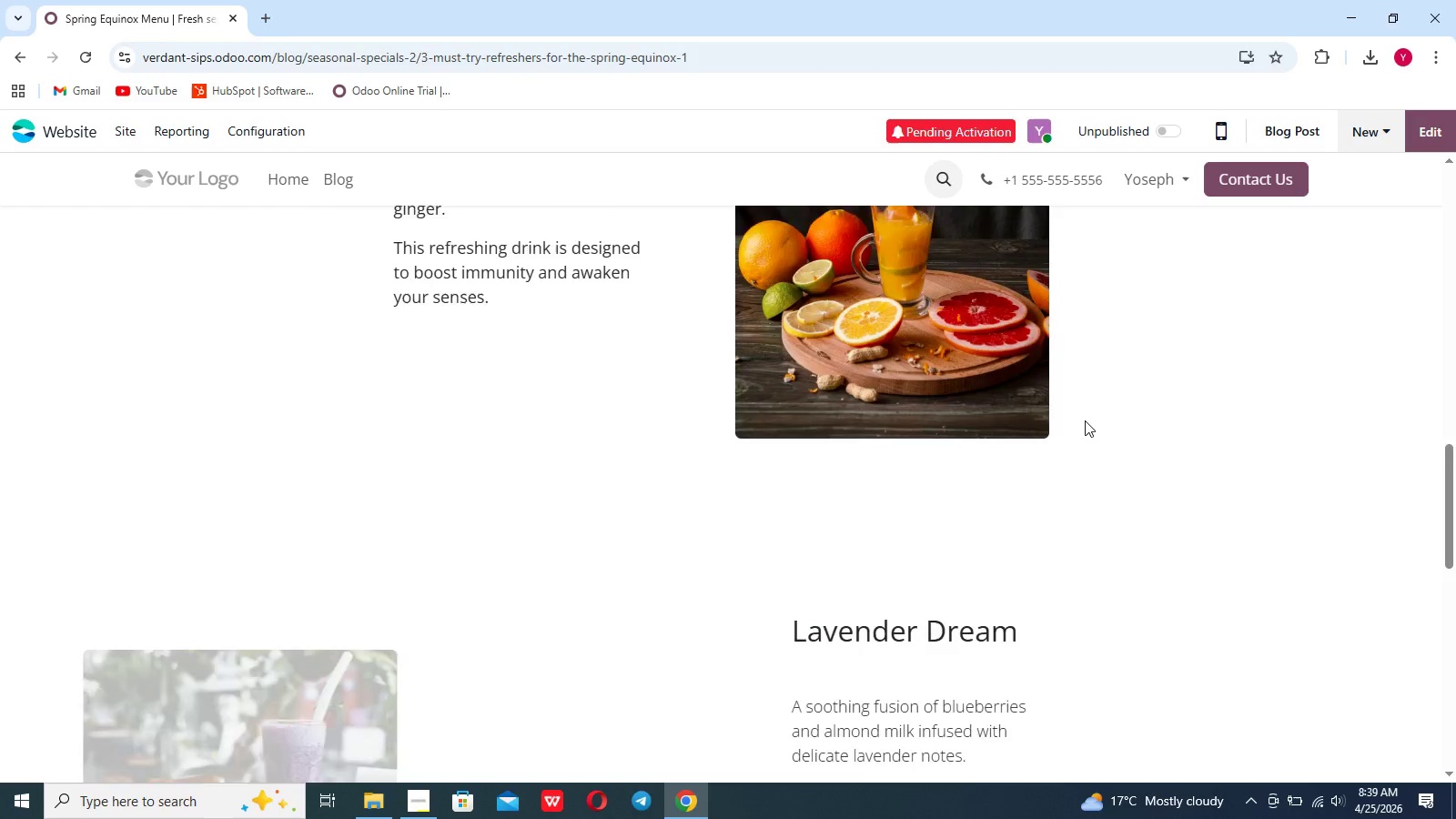 
scroll: coordinate [1085, 420], scroll_direction: up, amount: 1.0
 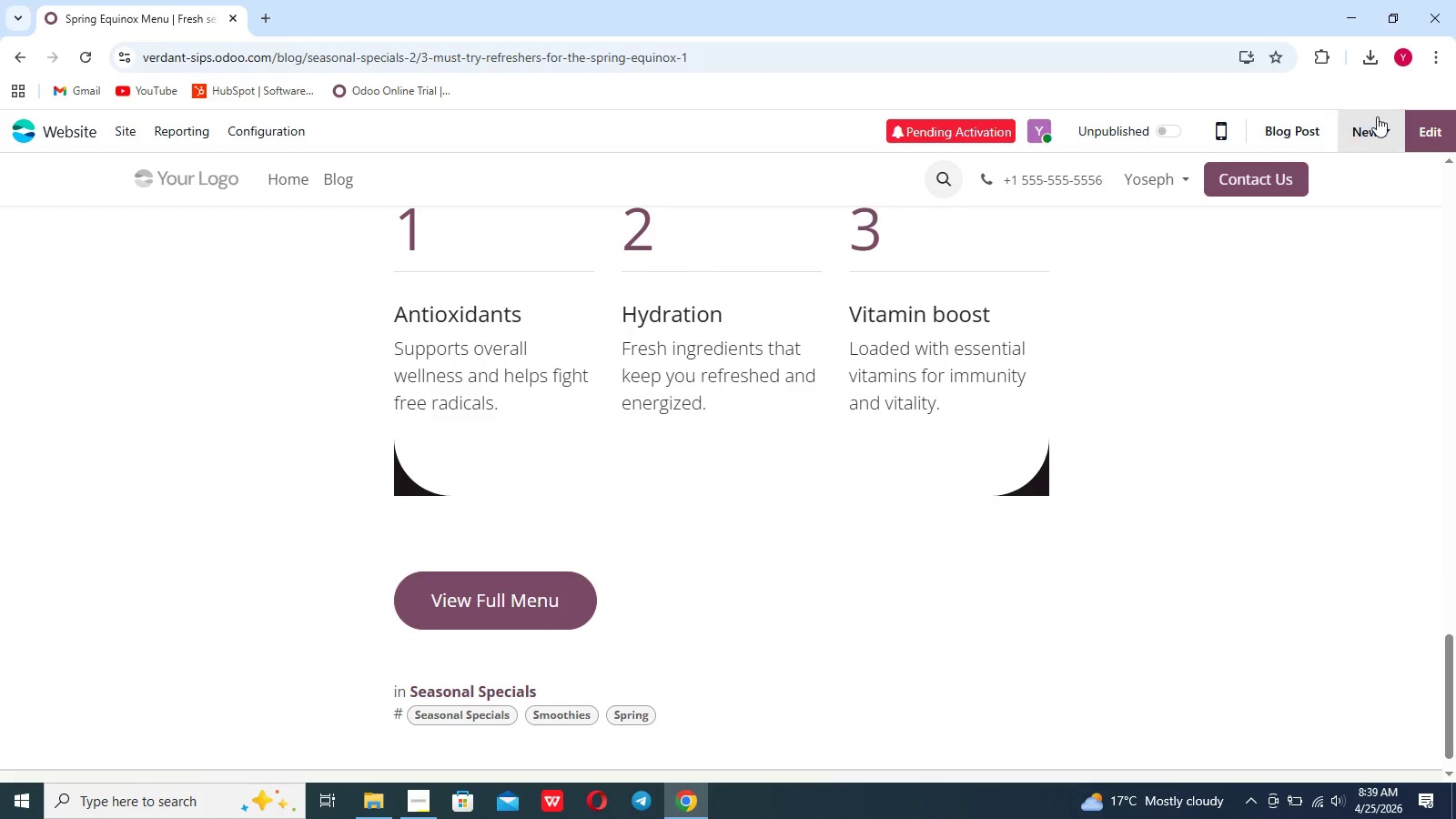 
left_click([1415, 124])
 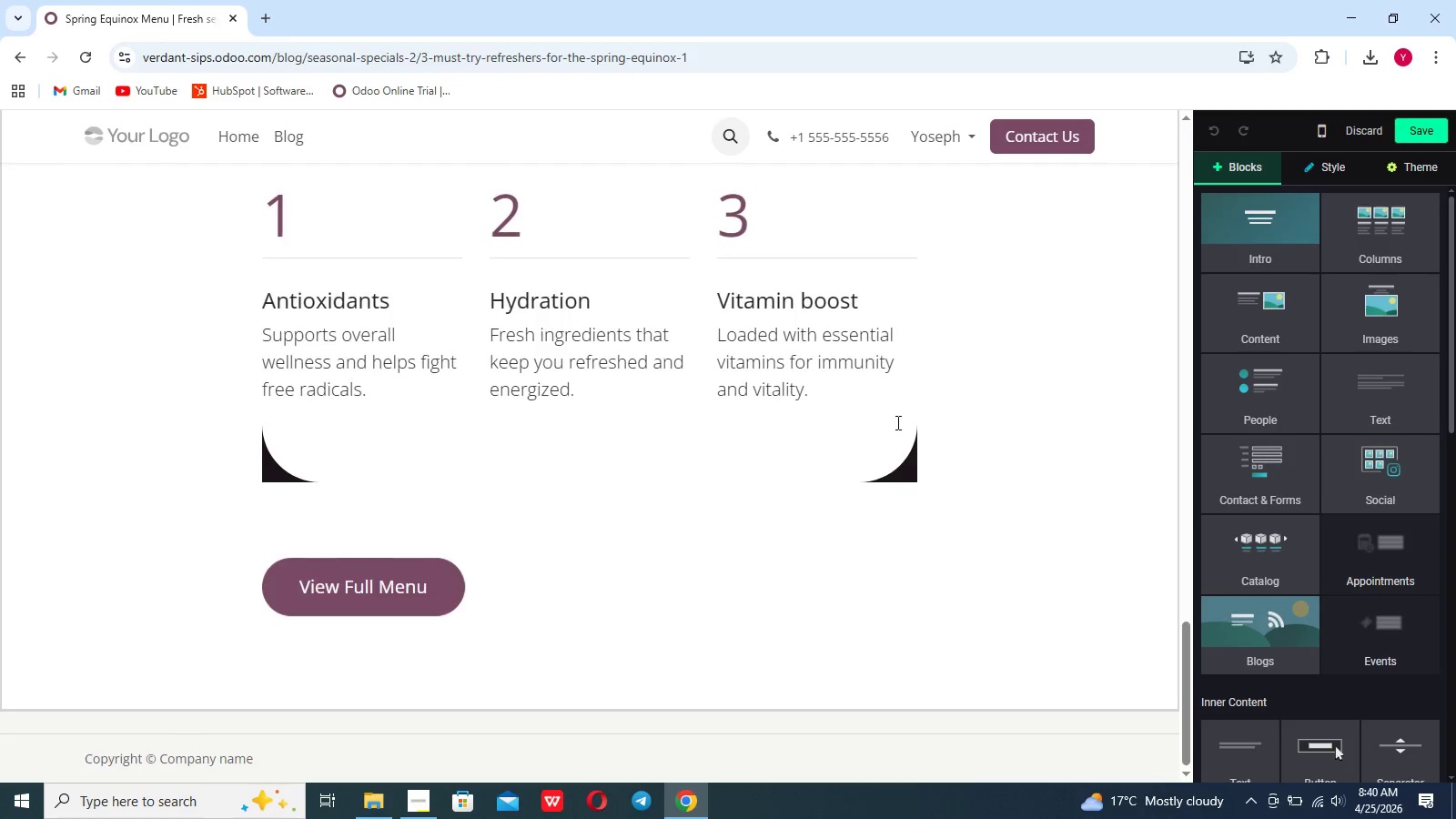 
left_click_drag(start_coordinate=[890, 422], to_coordinate=[717, 301])
 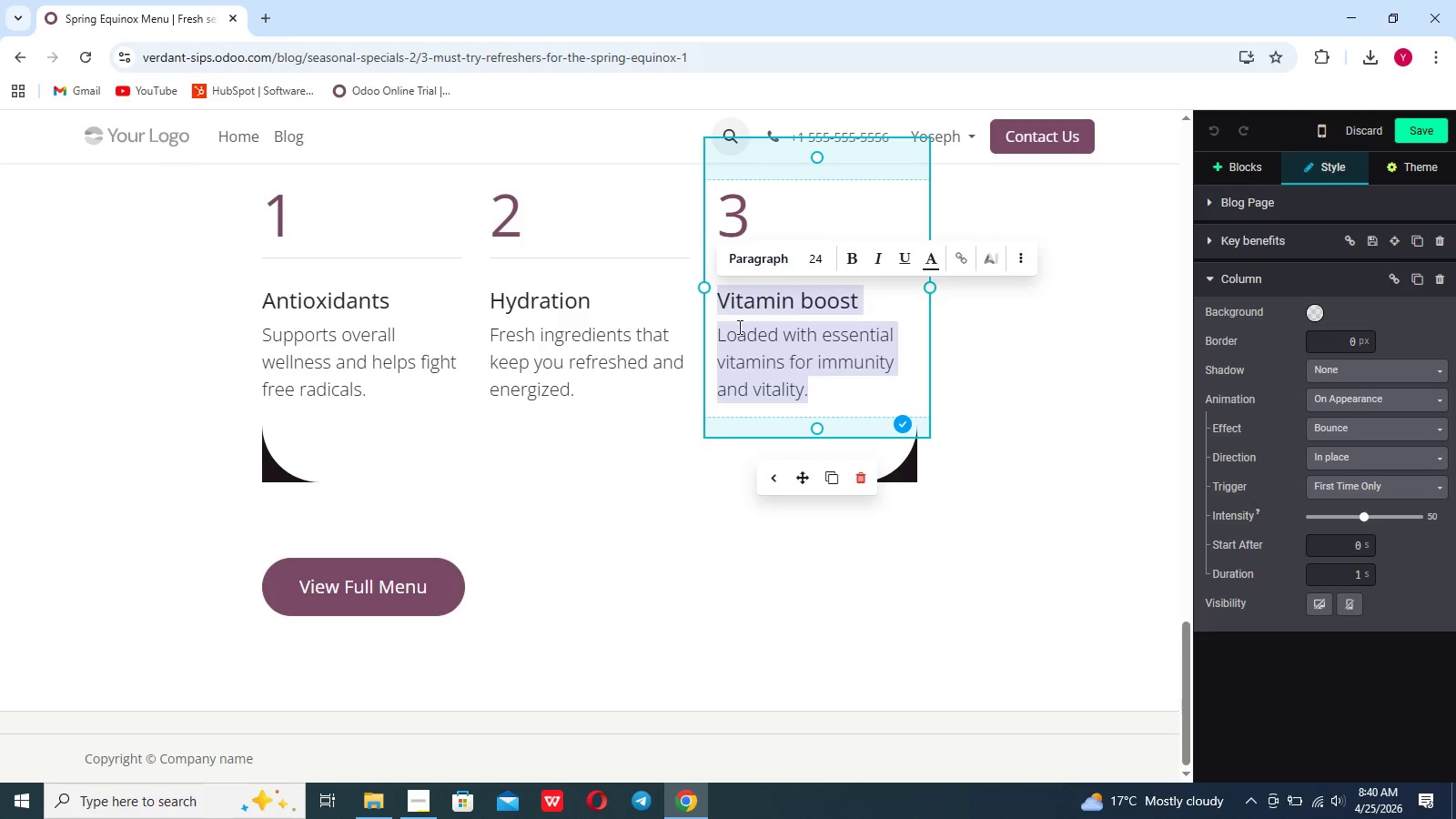 
left_click([783, 379])
 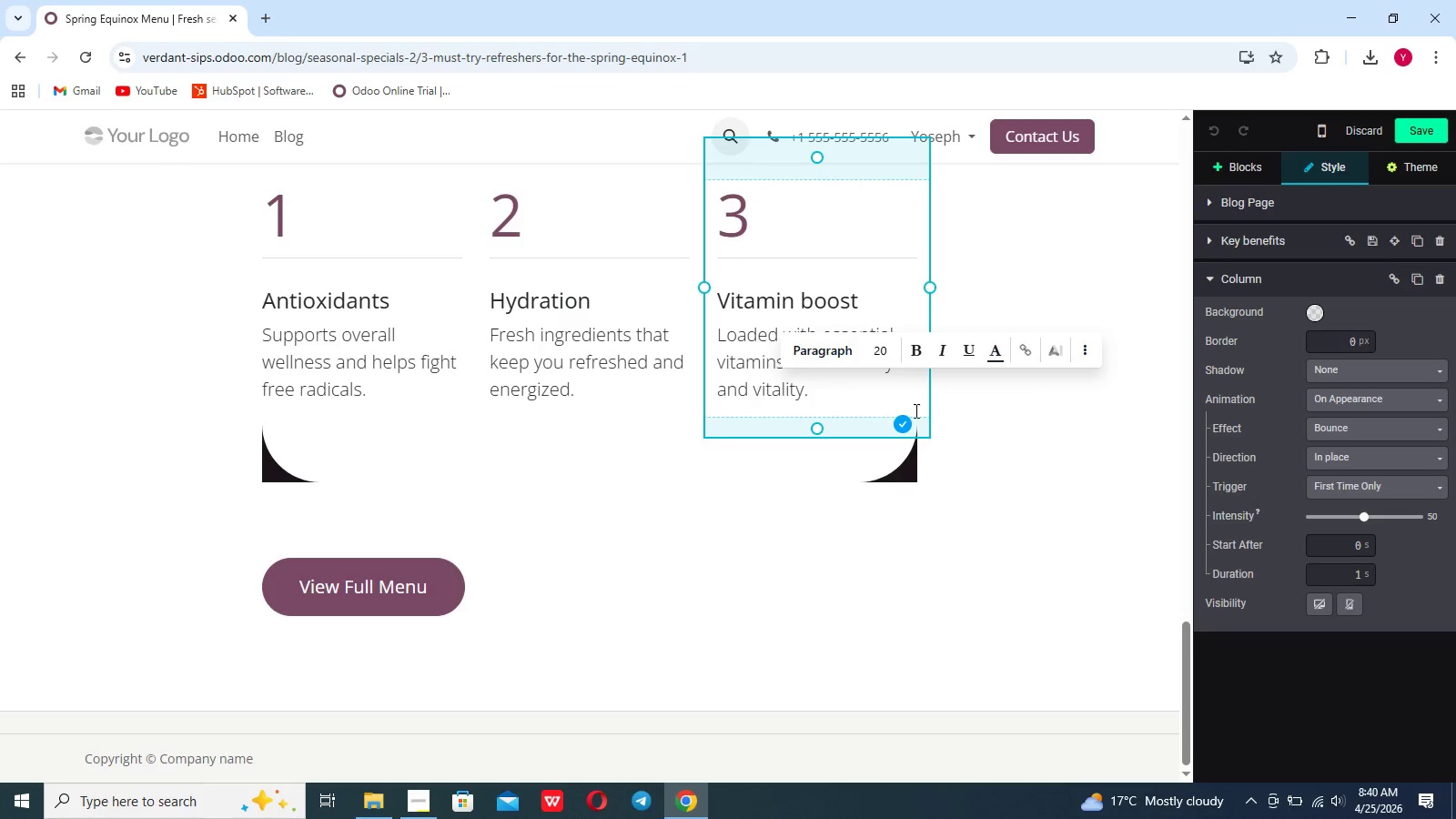 
left_click([1025, 449])
 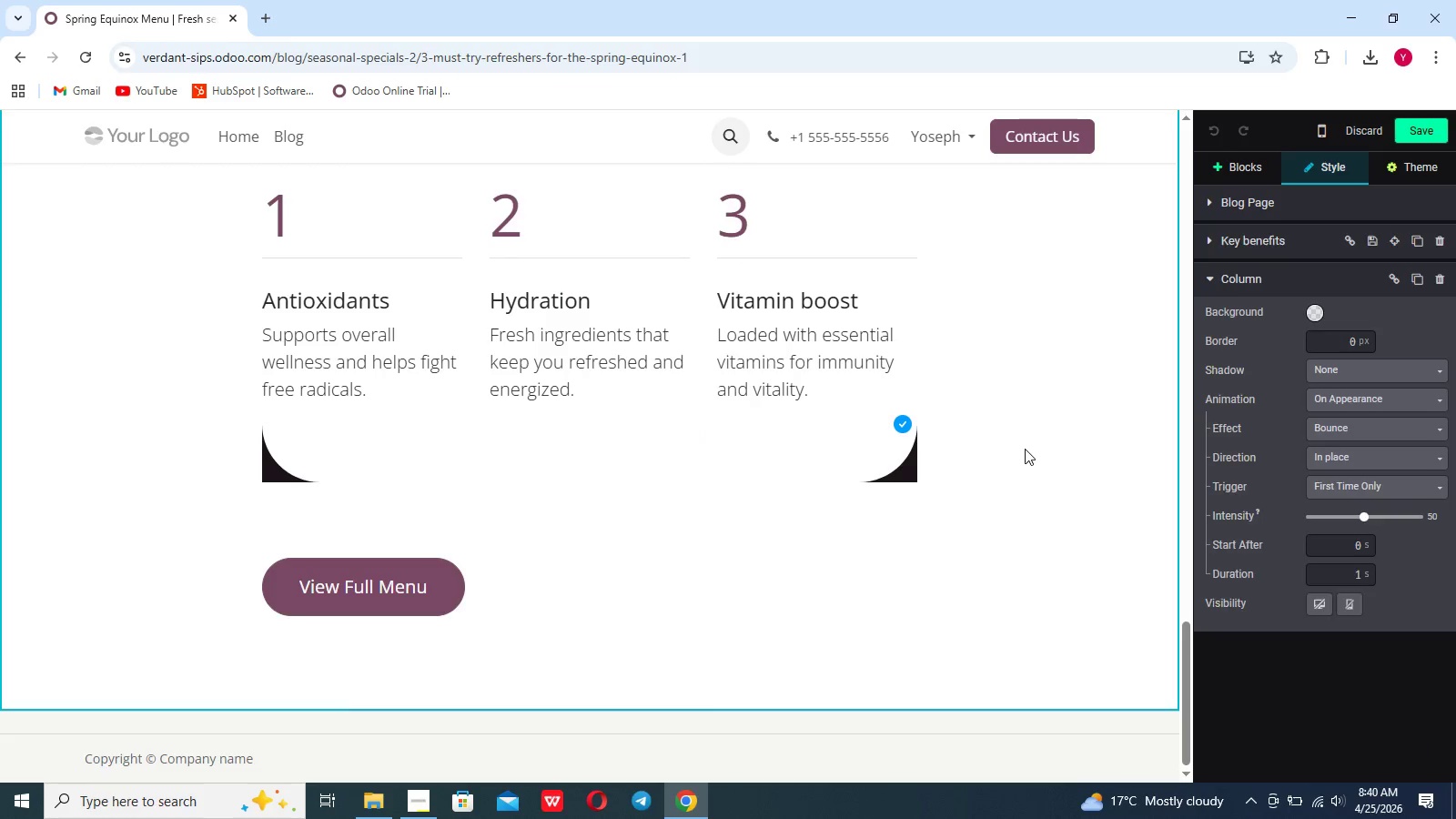 
scroll: coordinate [1025, 449], scroll_direction: up, amount: 11.0
 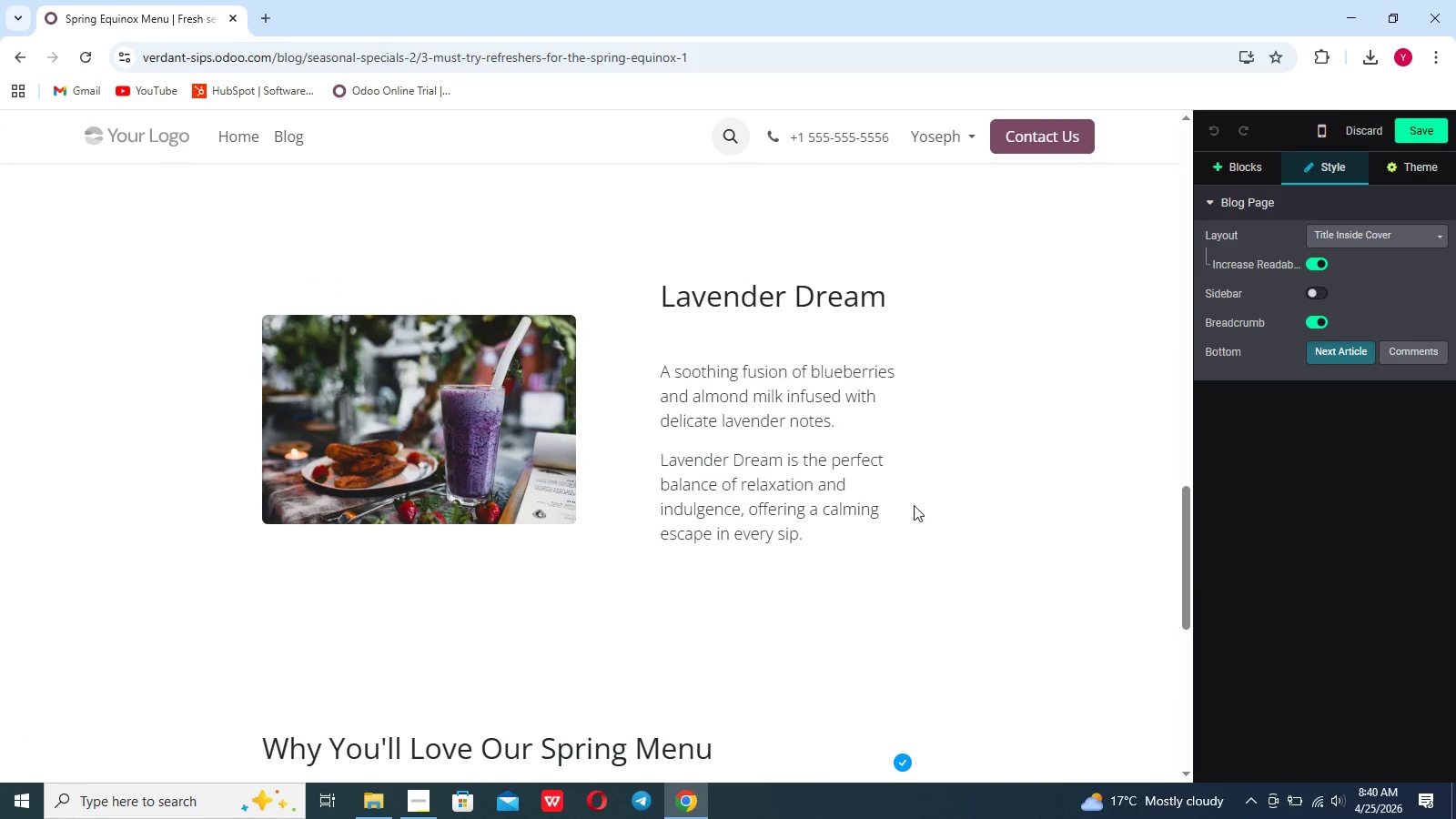 
left_click_drag(start_coordinate=[818, 561], to_coordinate=[660, 370])
 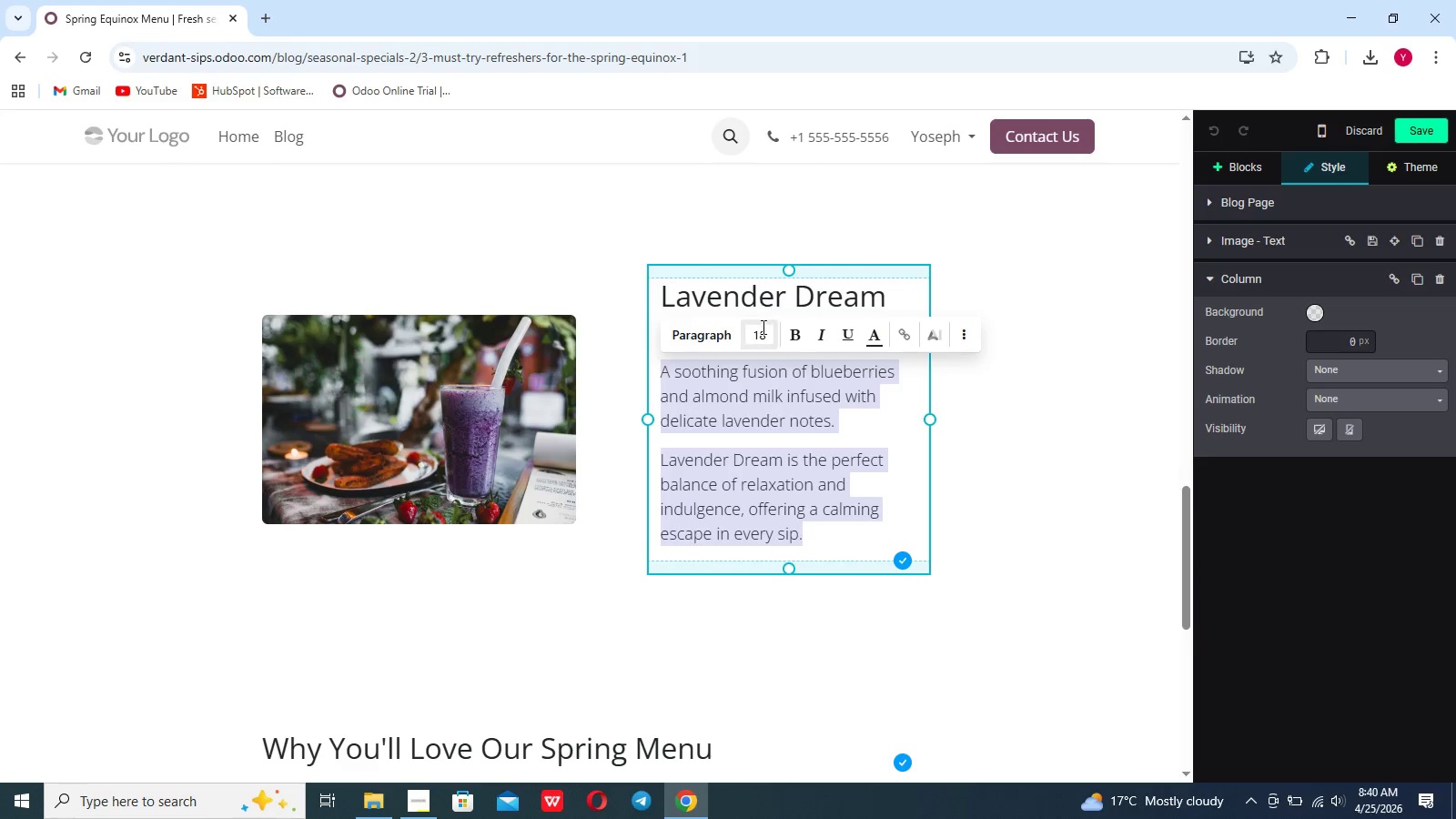 
left_click([762, 329])
 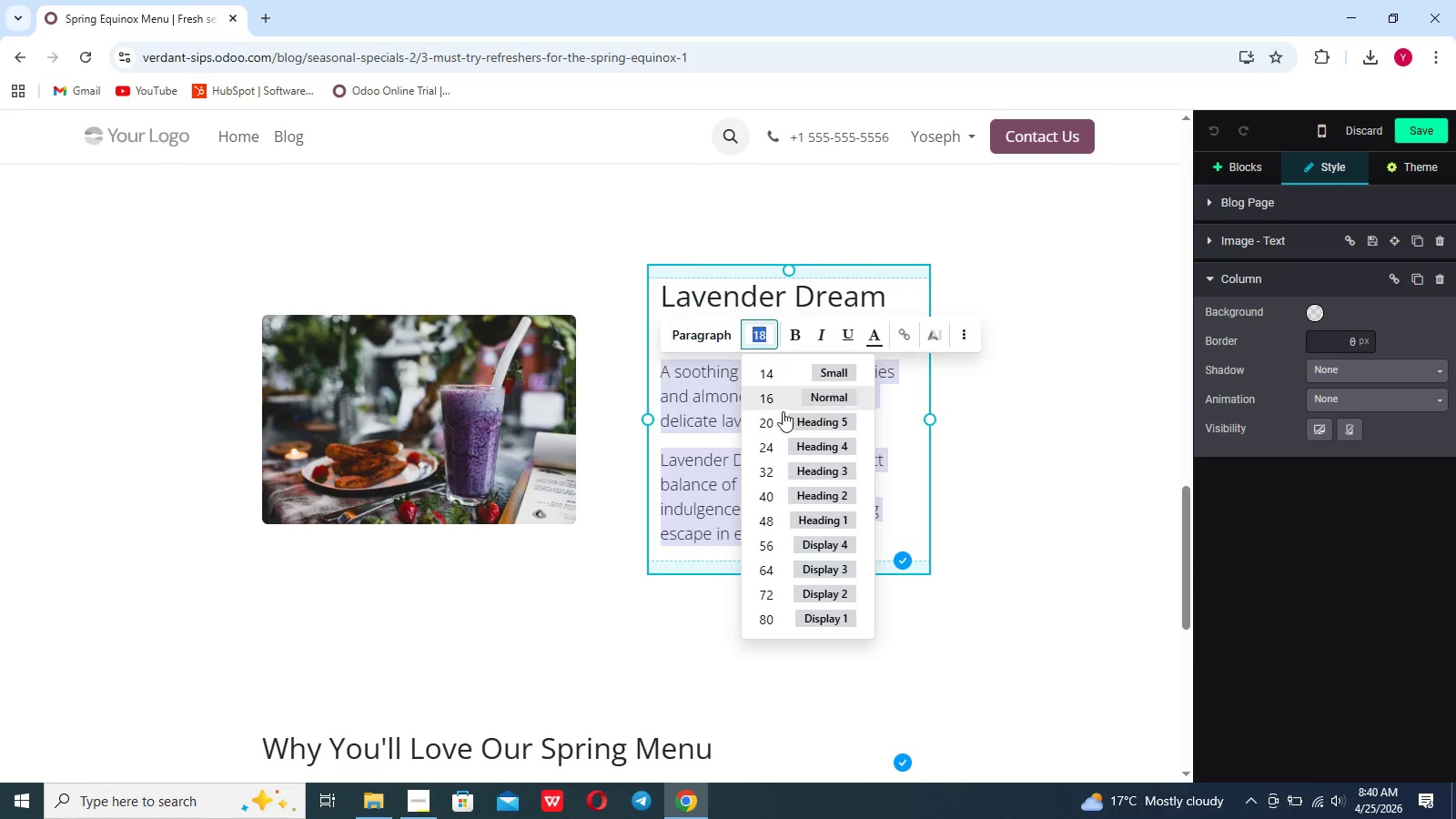 
left_click([784, 421])
 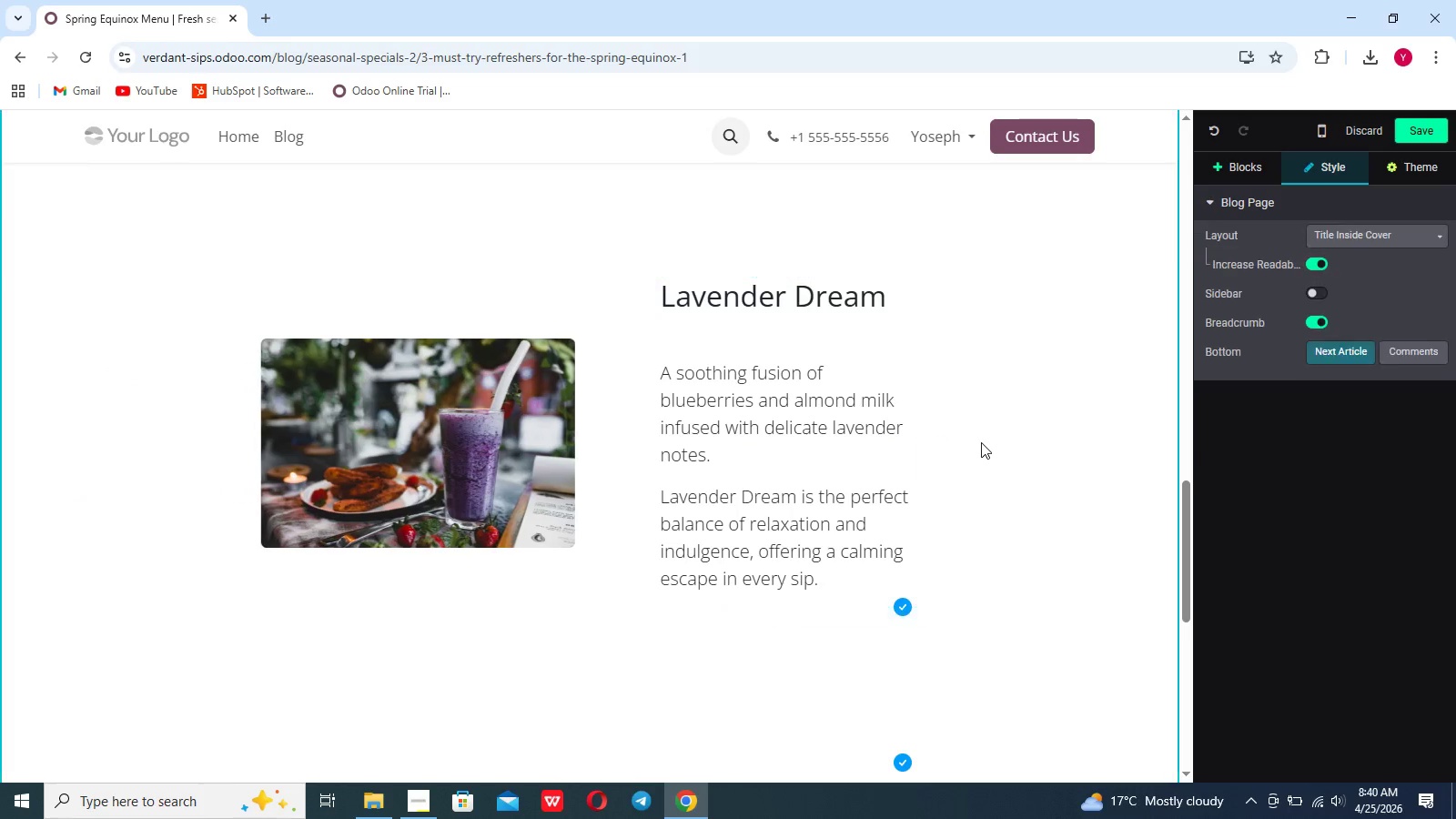 
scroll: coordinate [981, 442], scroll_direction: up, amount: 17.0
 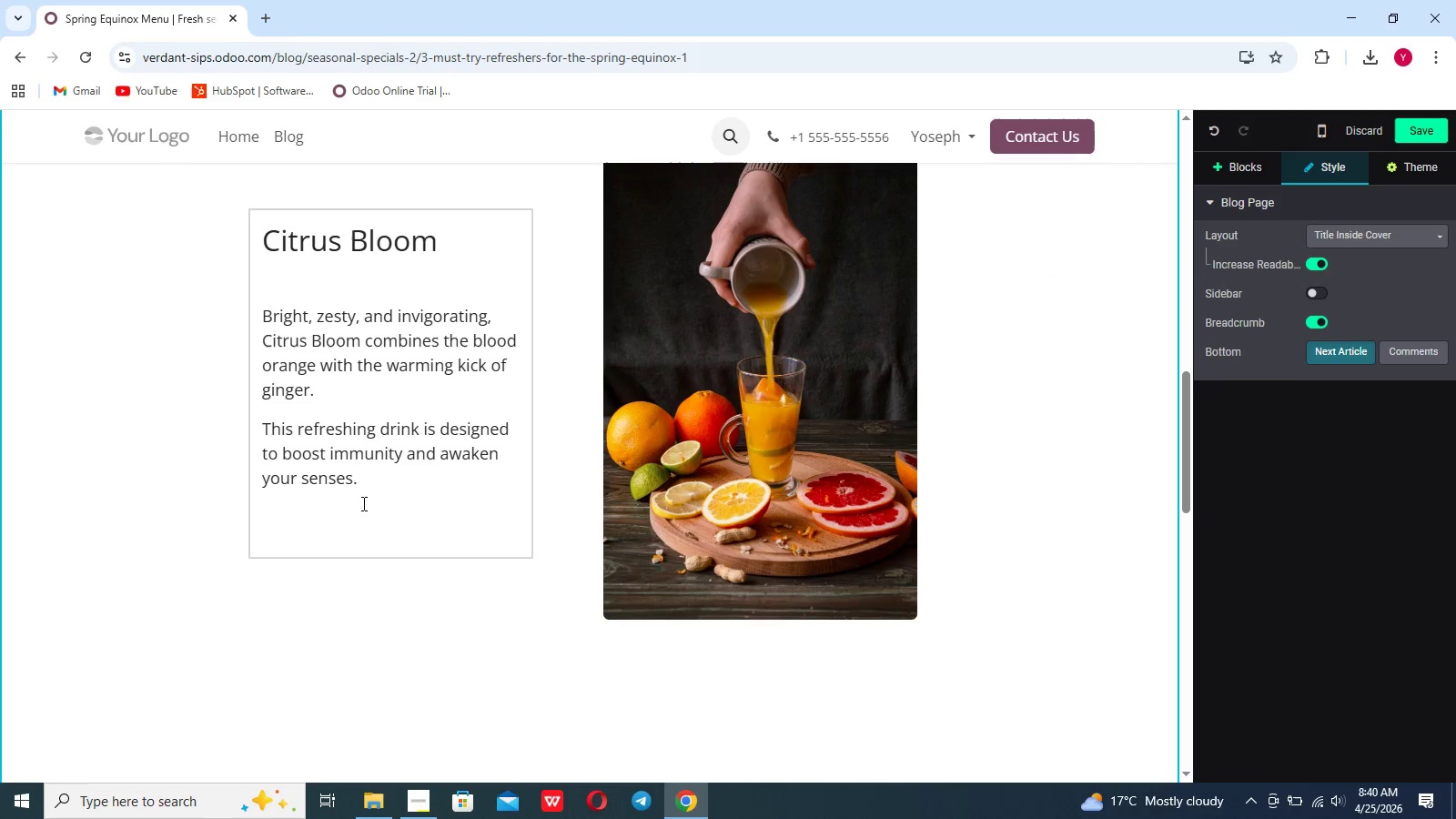 
left_click_drag(start_coordinate=[372, 500], to_coordinate=[247, 310])
 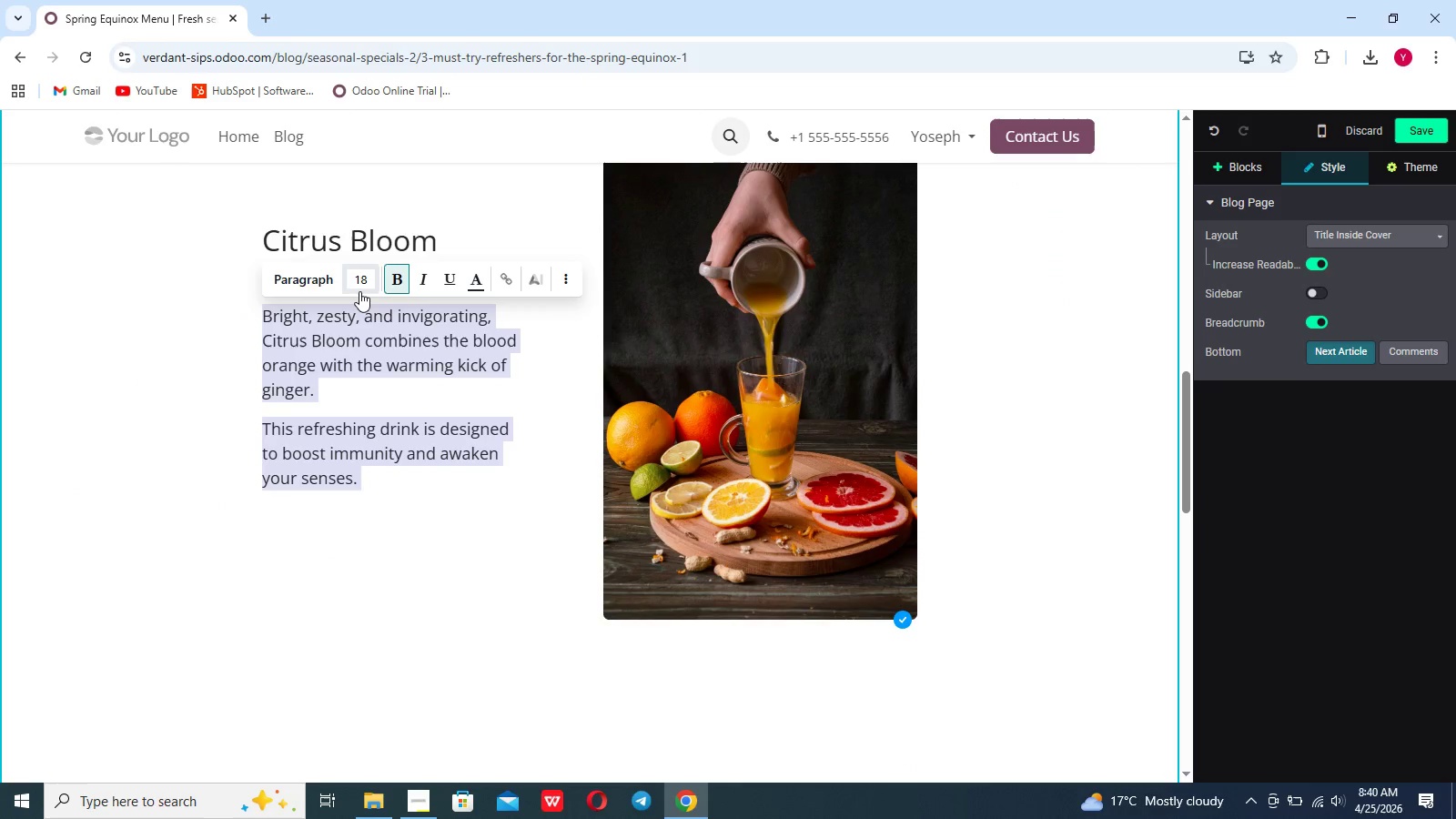 
left_click([362, 288])
 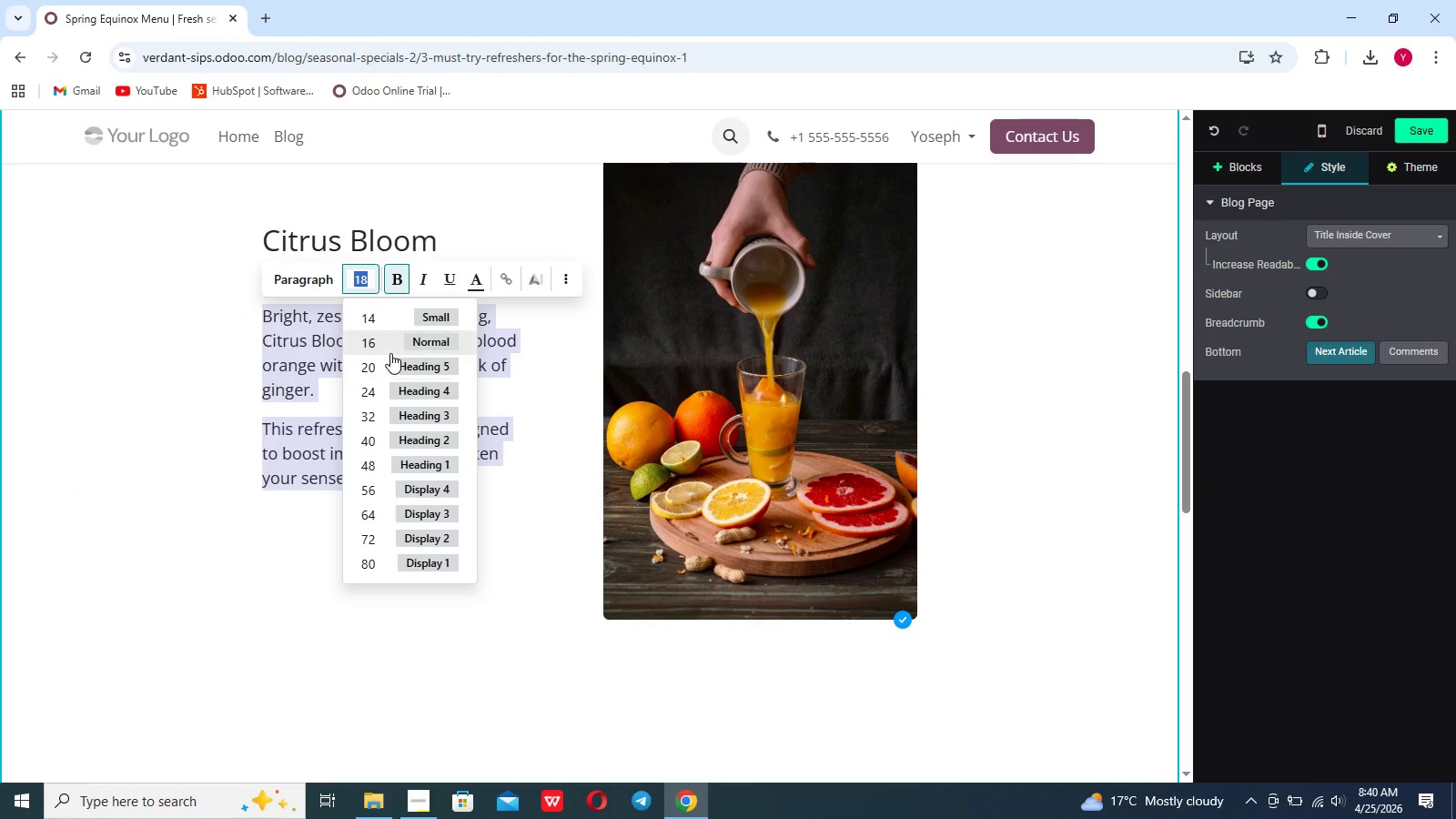 
left_click([389, 363])
 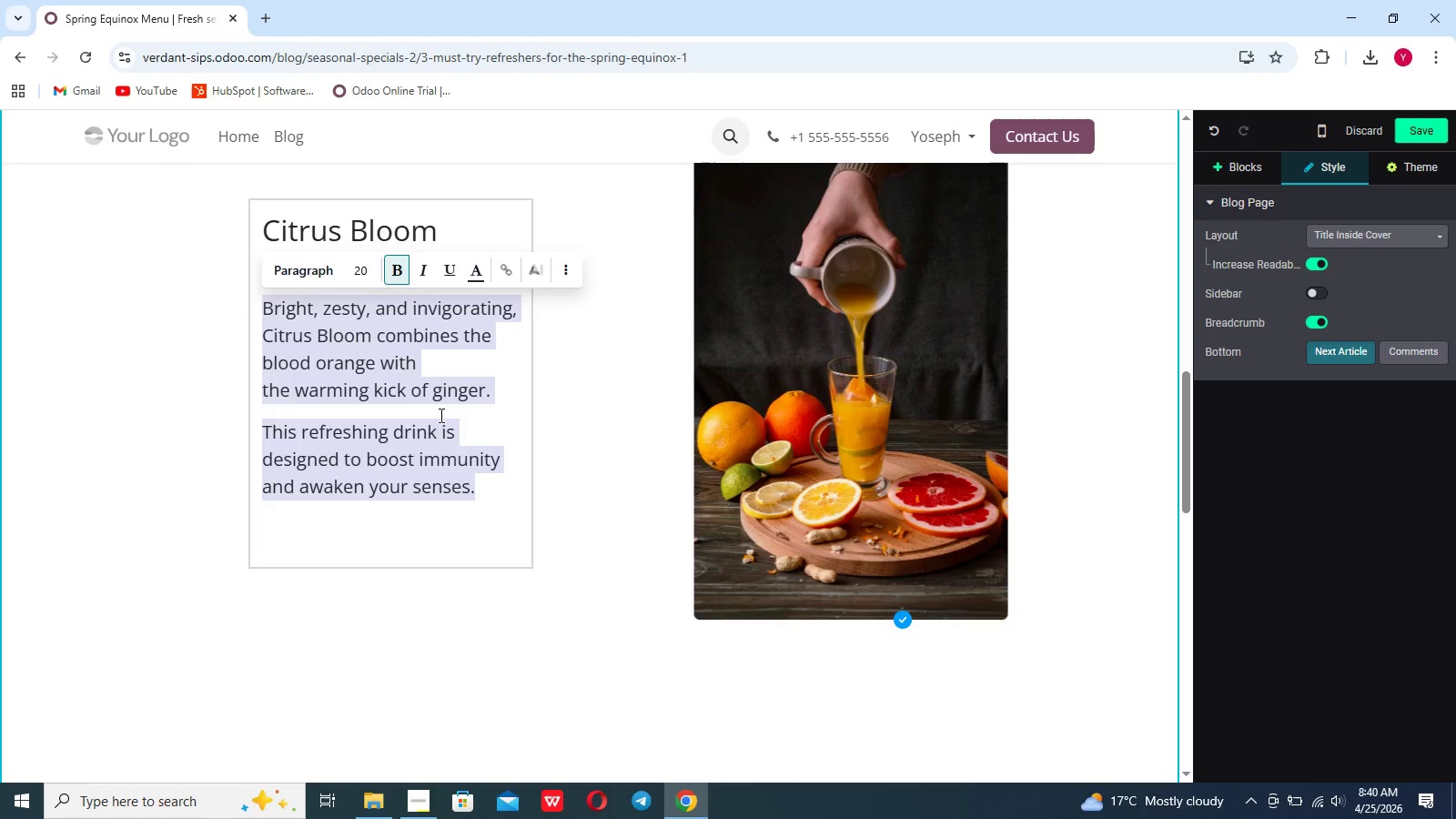 
scroll: coordinate [440, 415], scroll_direction: up, amount: 16.0
 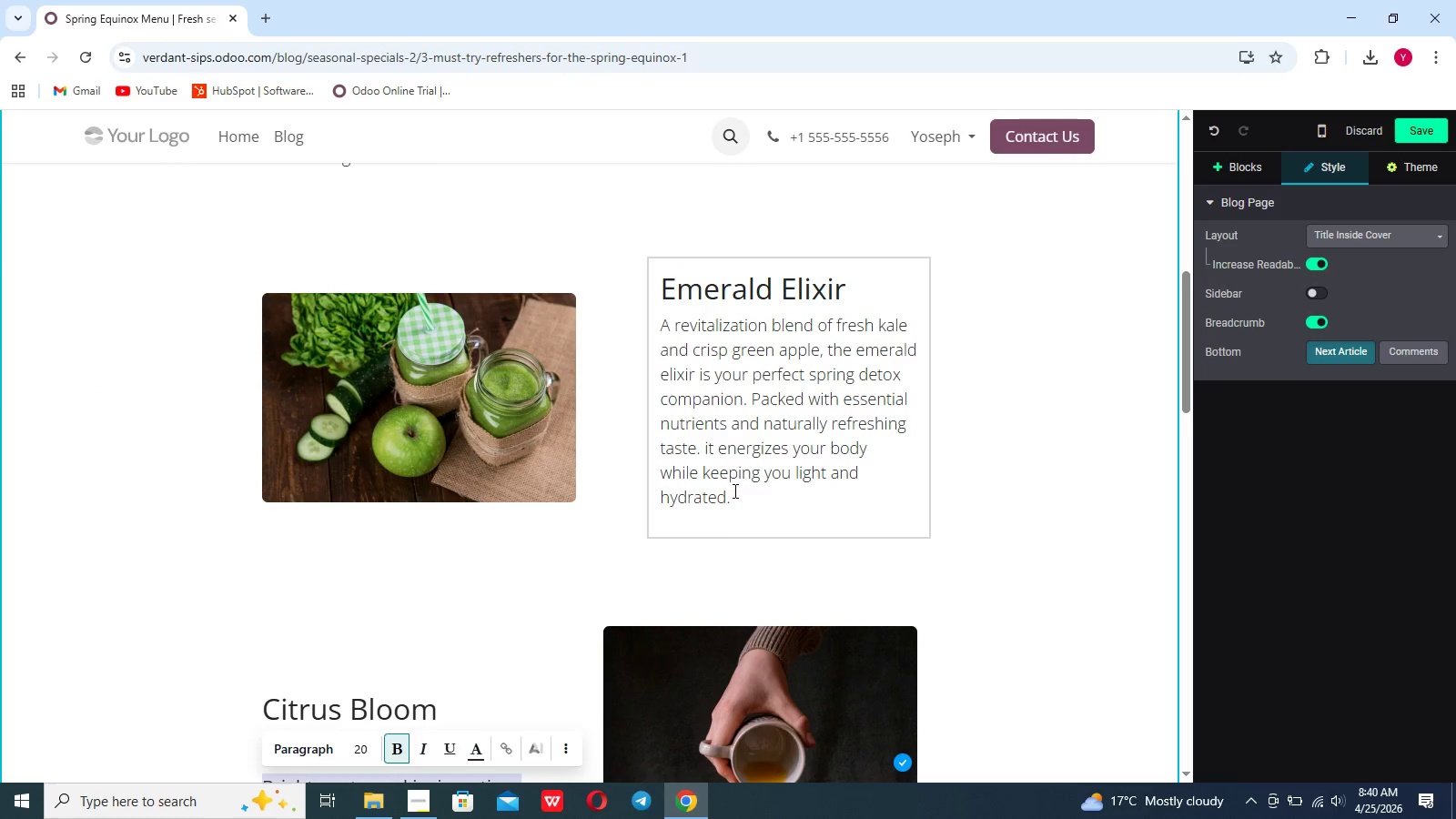 
left_click_drag(start_coordinate=[734, 492], to_coordinate=[652, 329])
 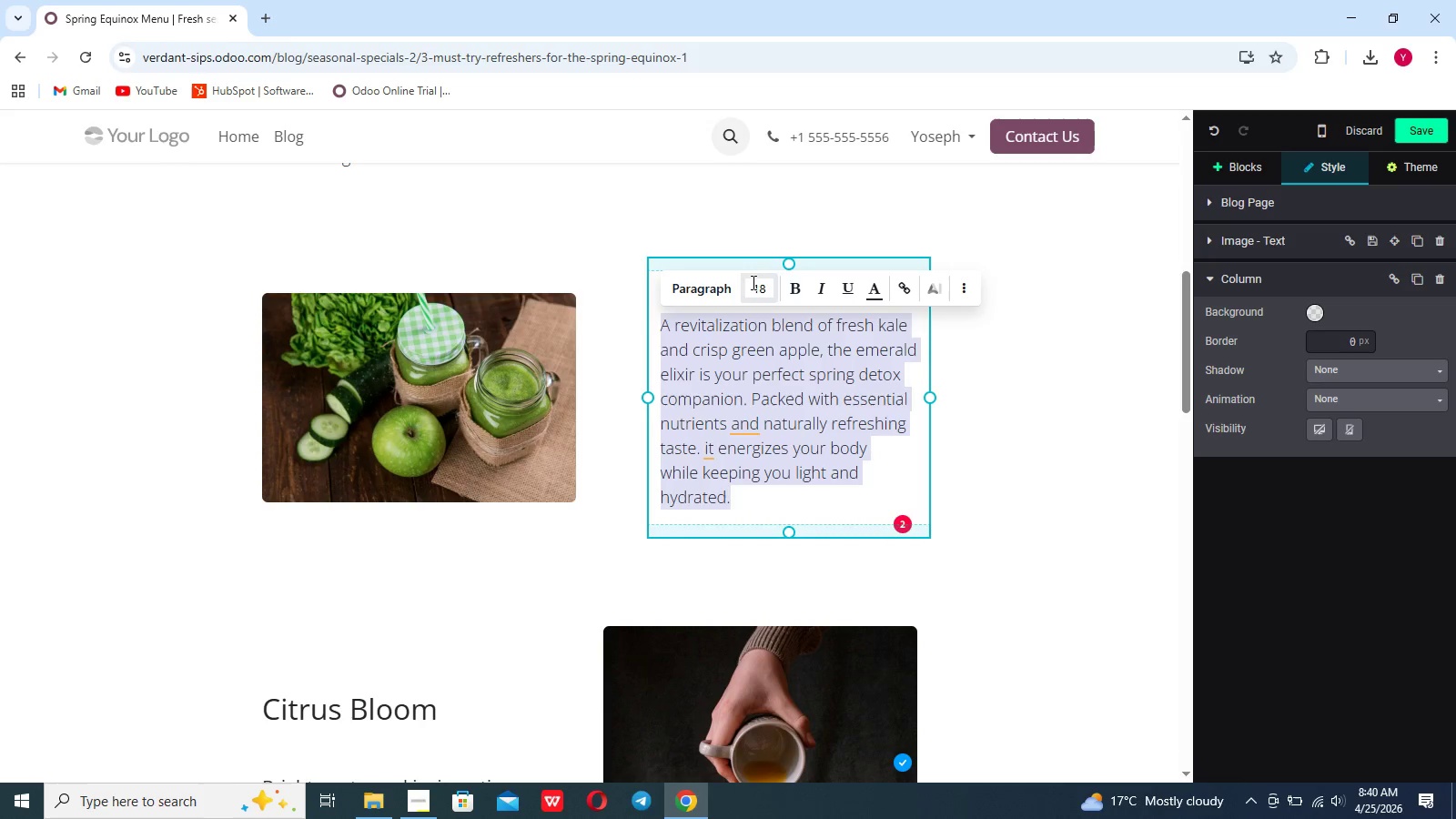 
left_click([754, 282])
 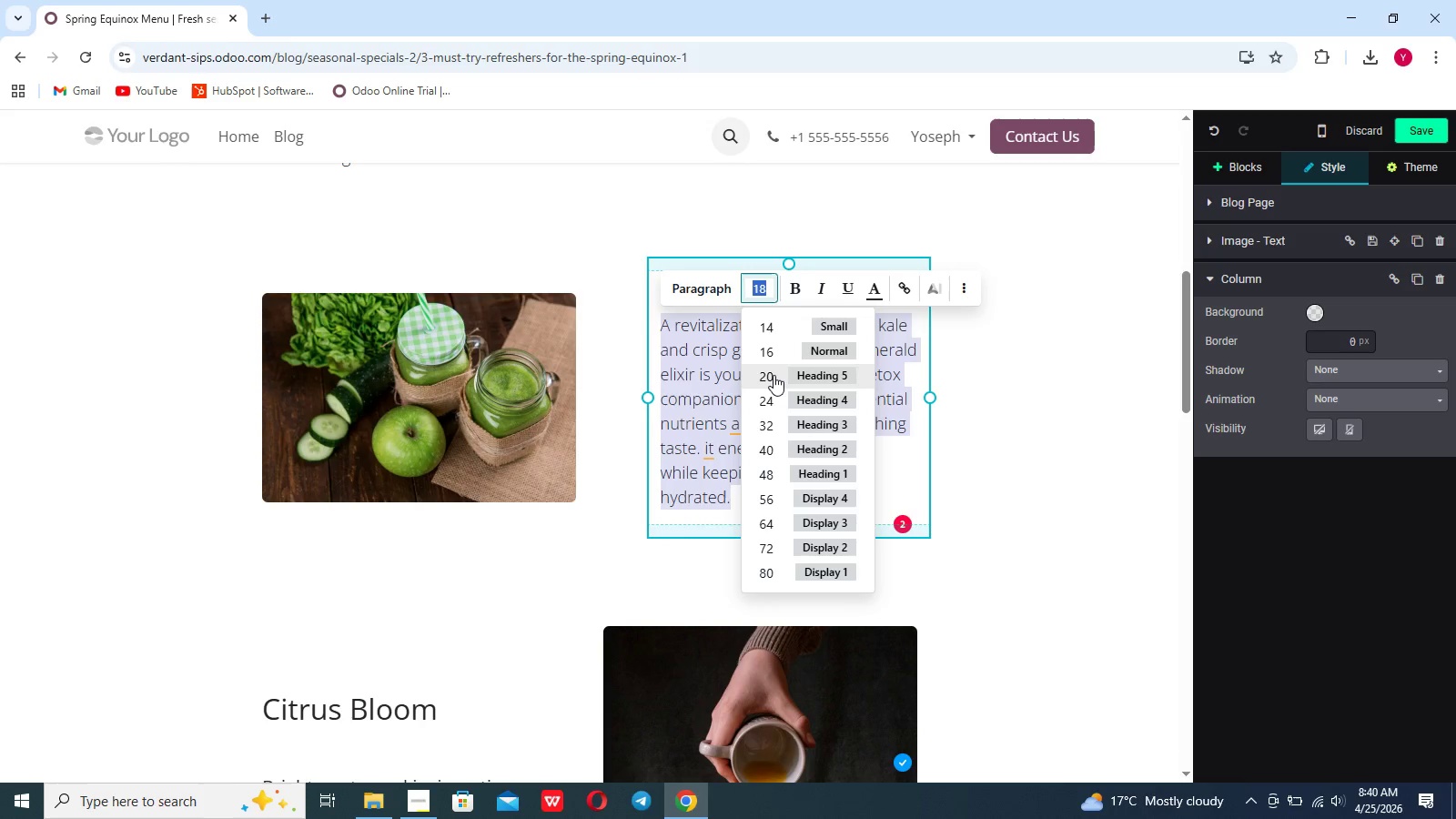 
left_click([774, 379])
 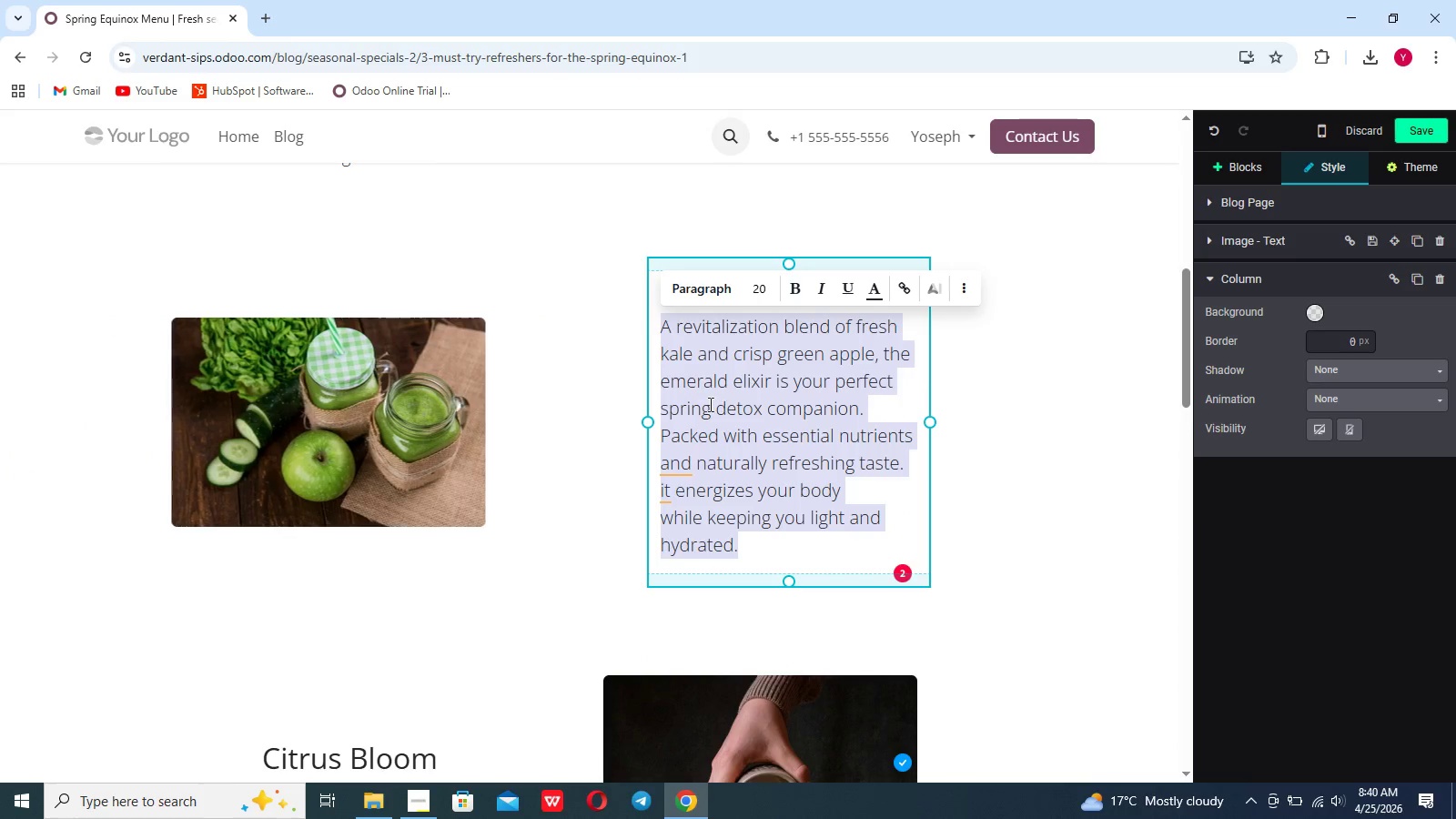 